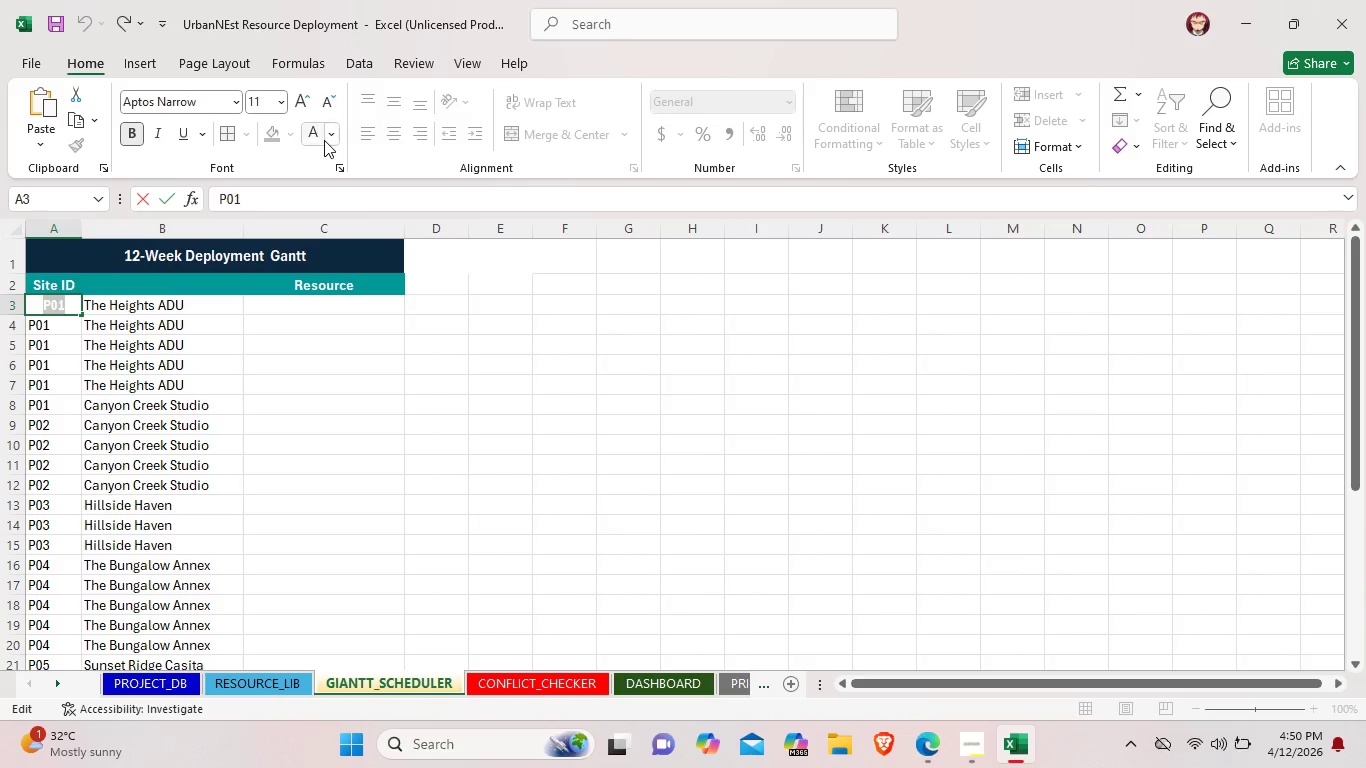 
left_click([326, 137])
 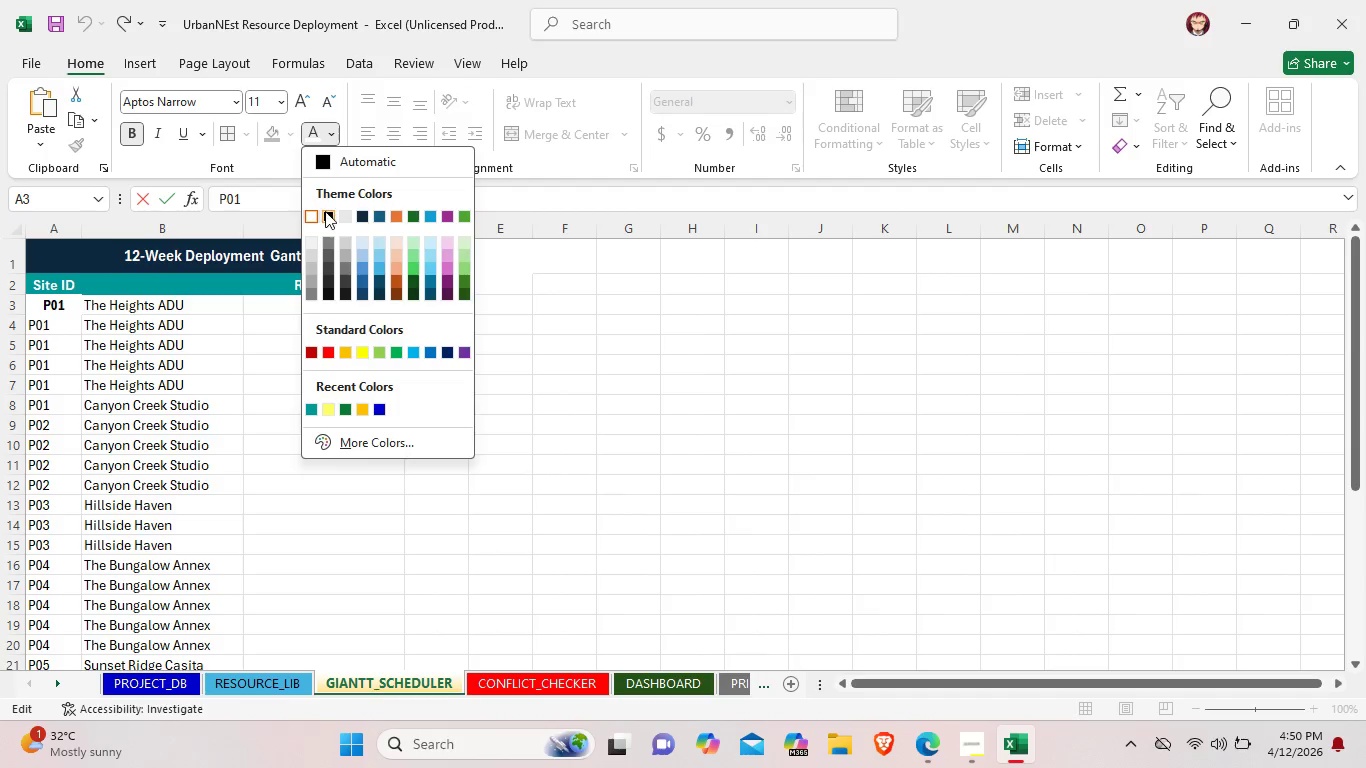 
left_click([325, 211])
 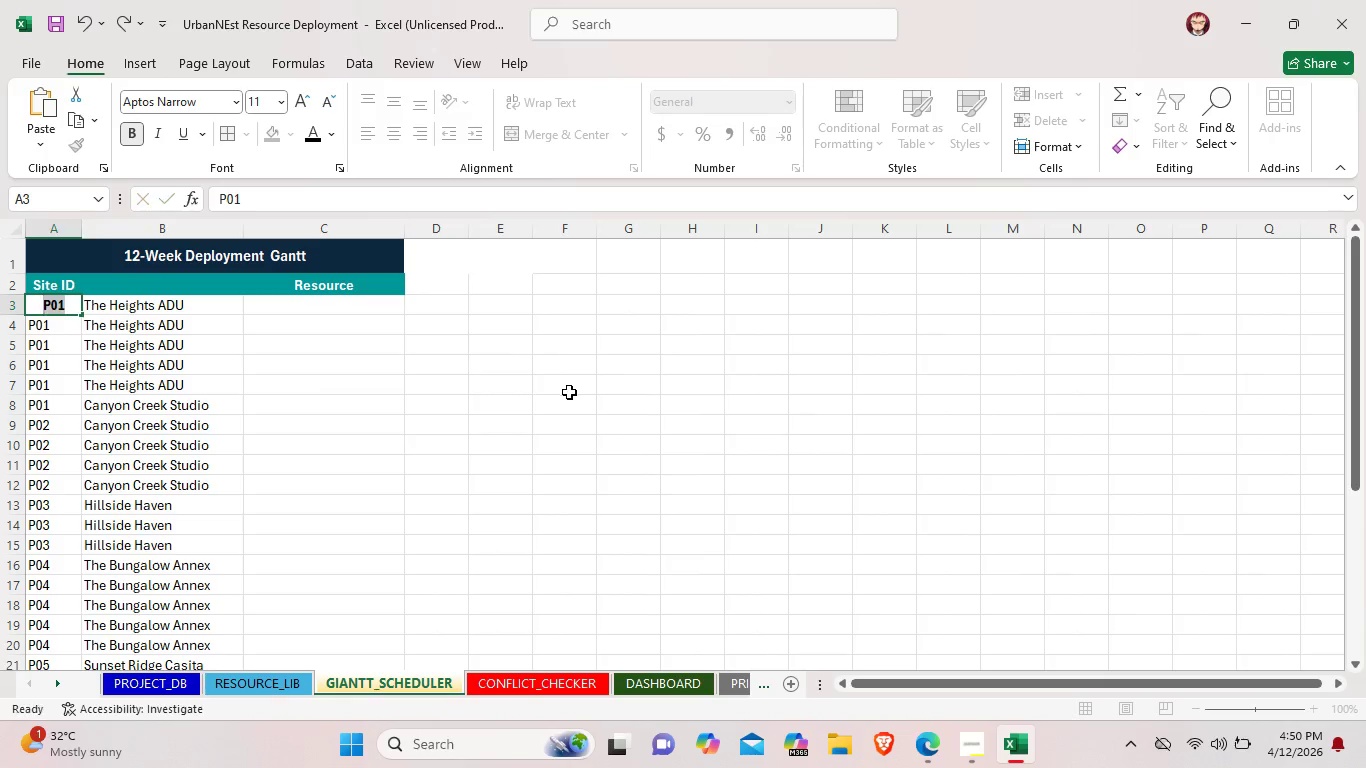 
left_click([569, 392])
 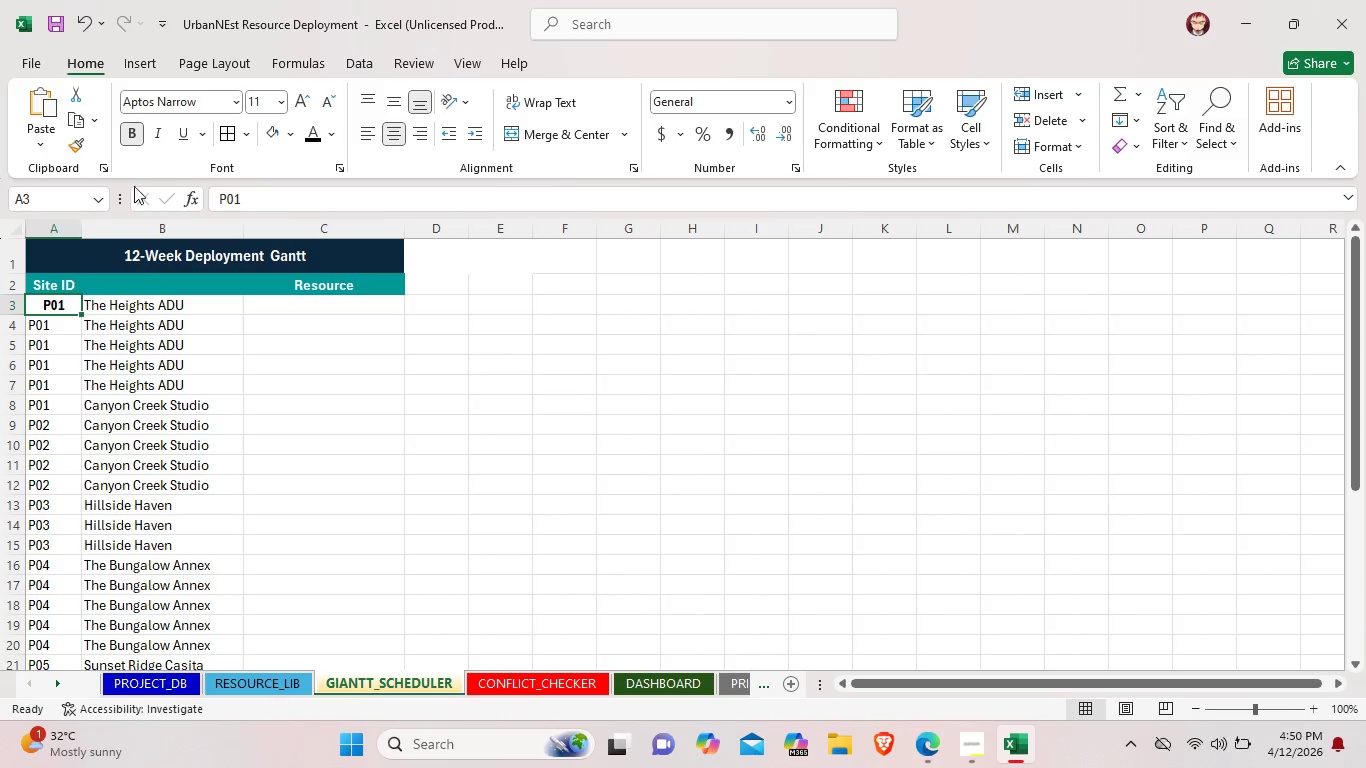 
left_click([132, 128])
 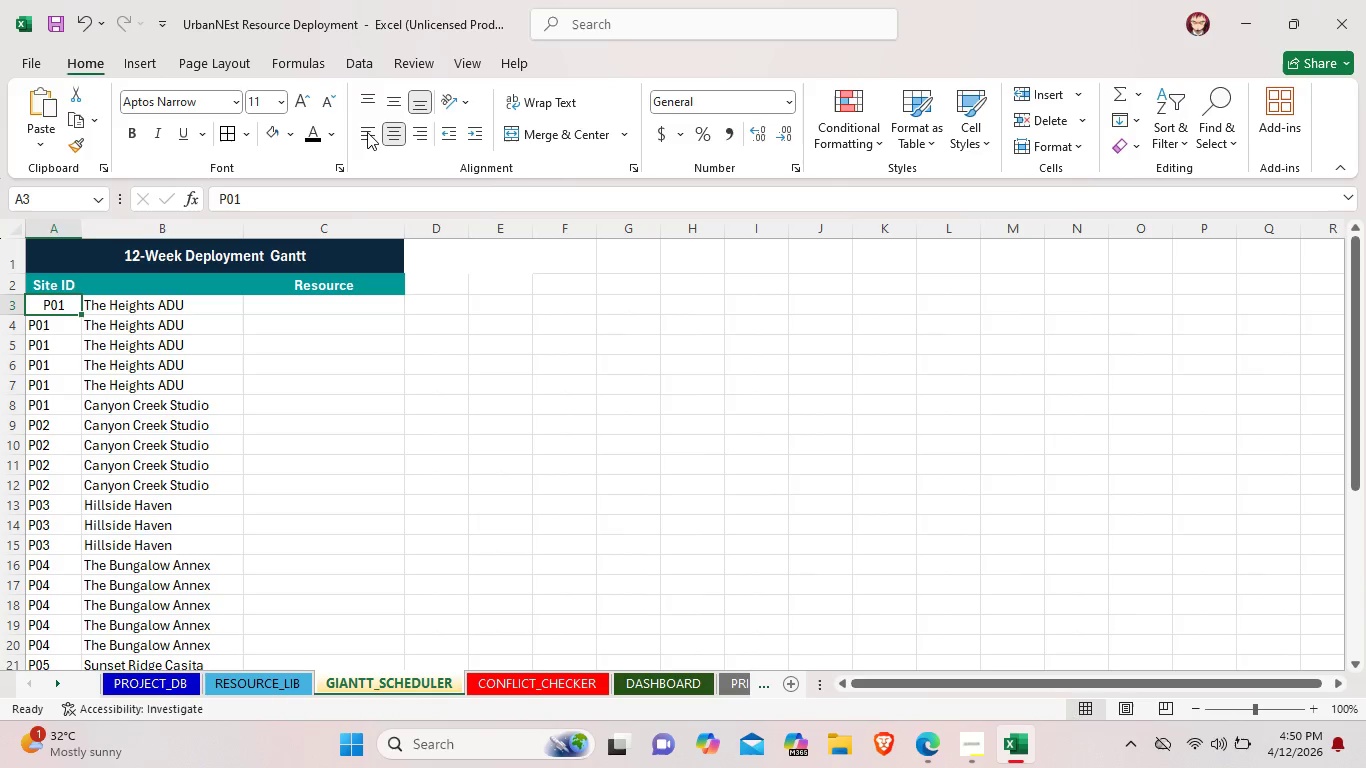 
left_click([369, 131])
 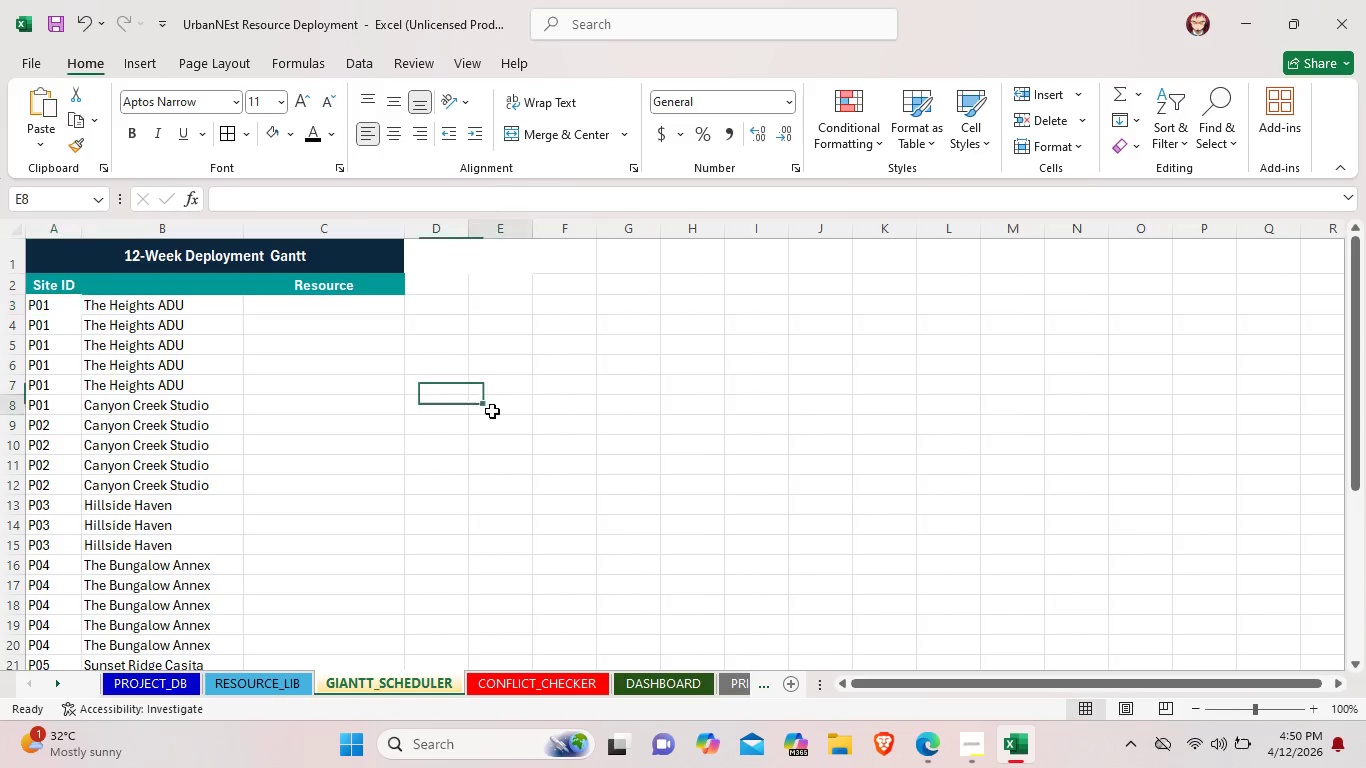 
left_click([492, 411])
 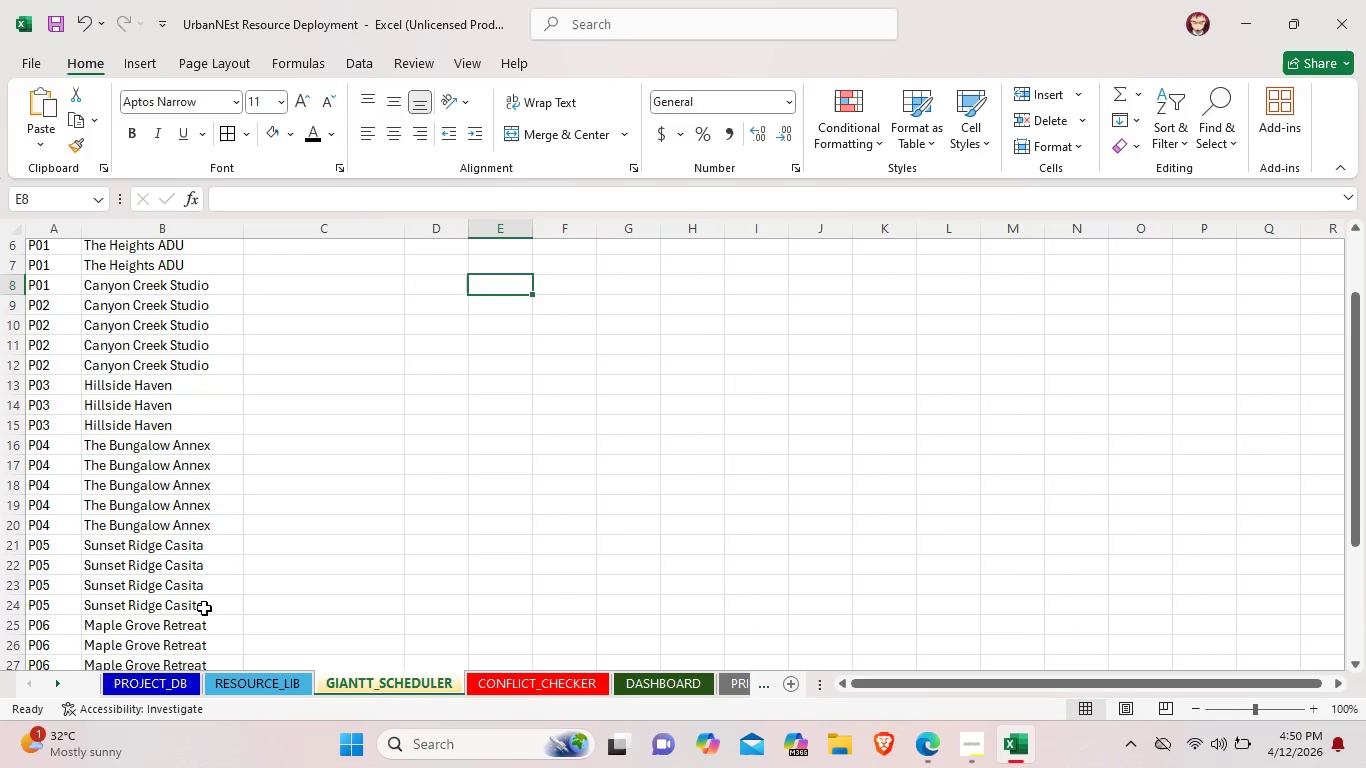 
scroll: coordinate [203, 607], scroll_direction: down, amount: 6.0
 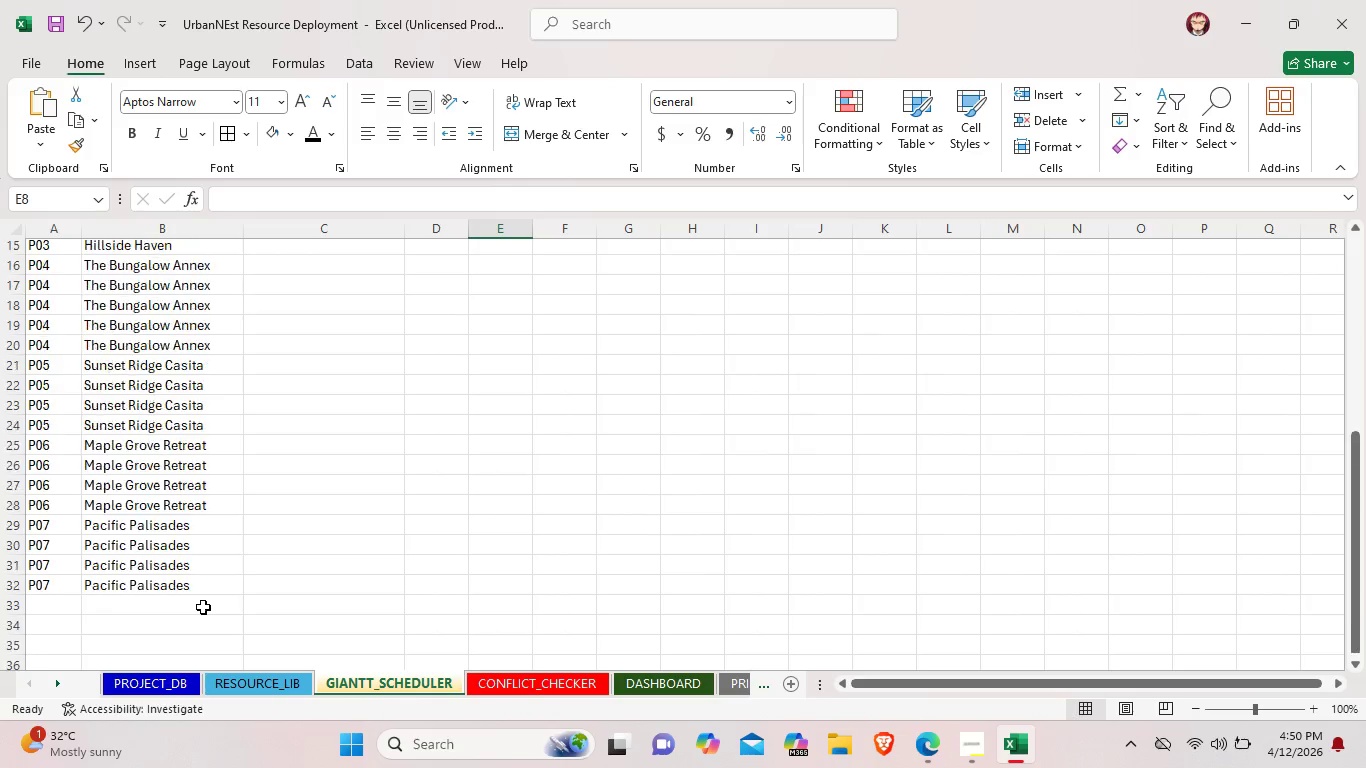 
scroll: coordinate [203, 607], scroll_direction: up, amount: 6.0
 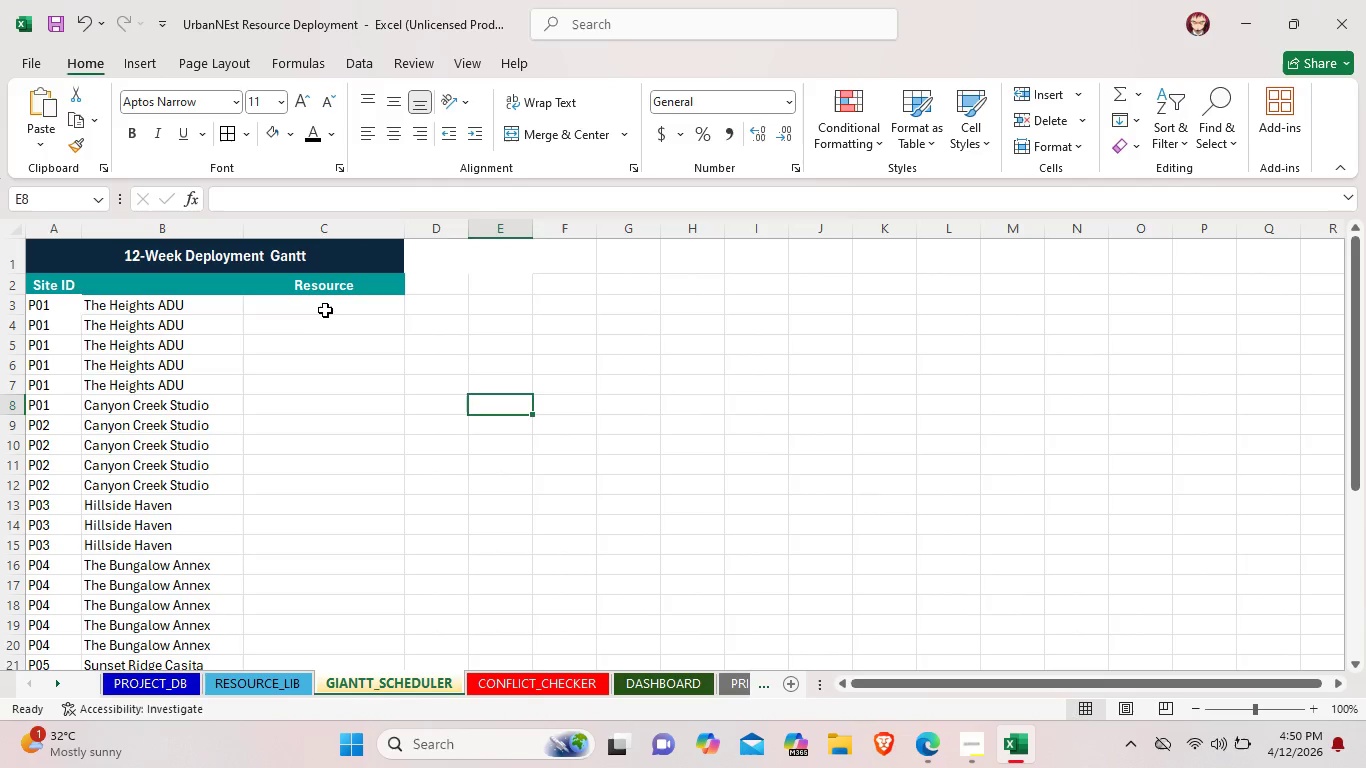 
double_click([321, 308])
 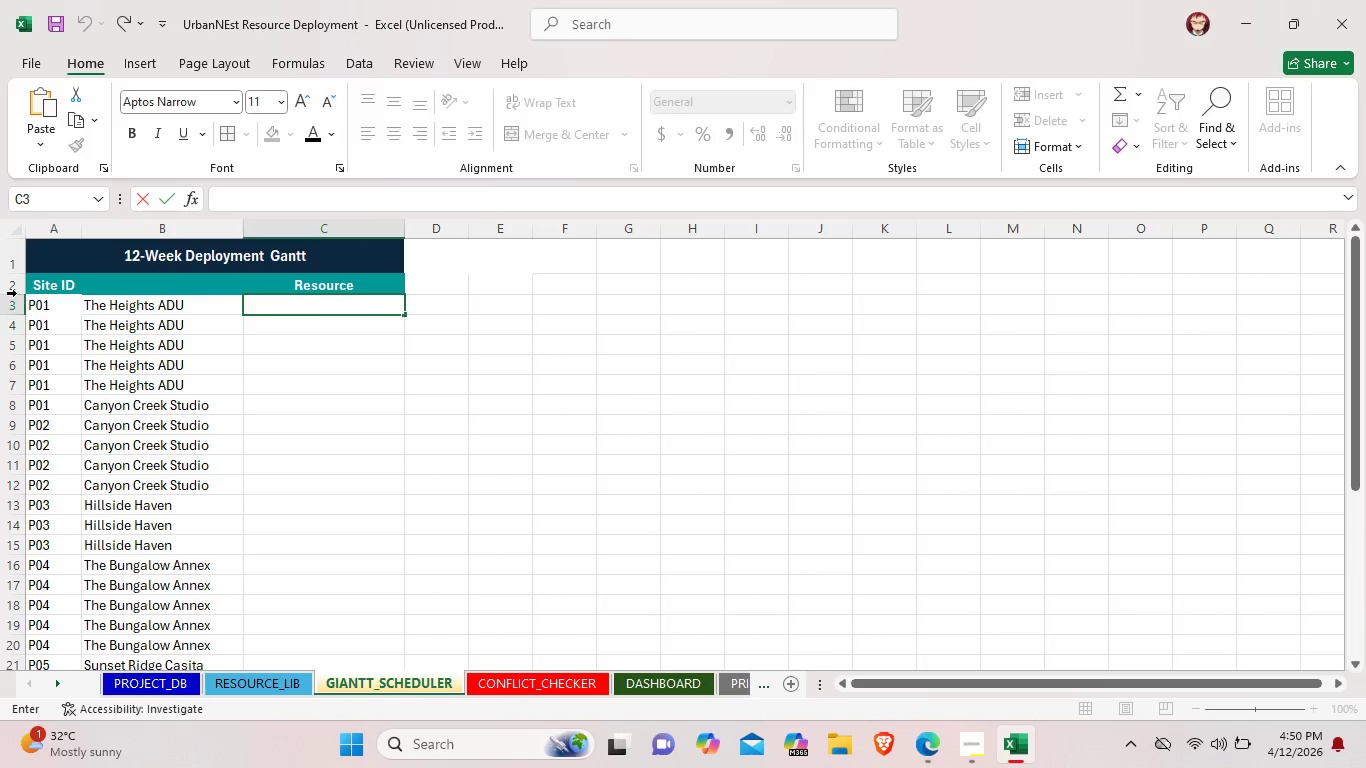 
left_click([17, 294])
 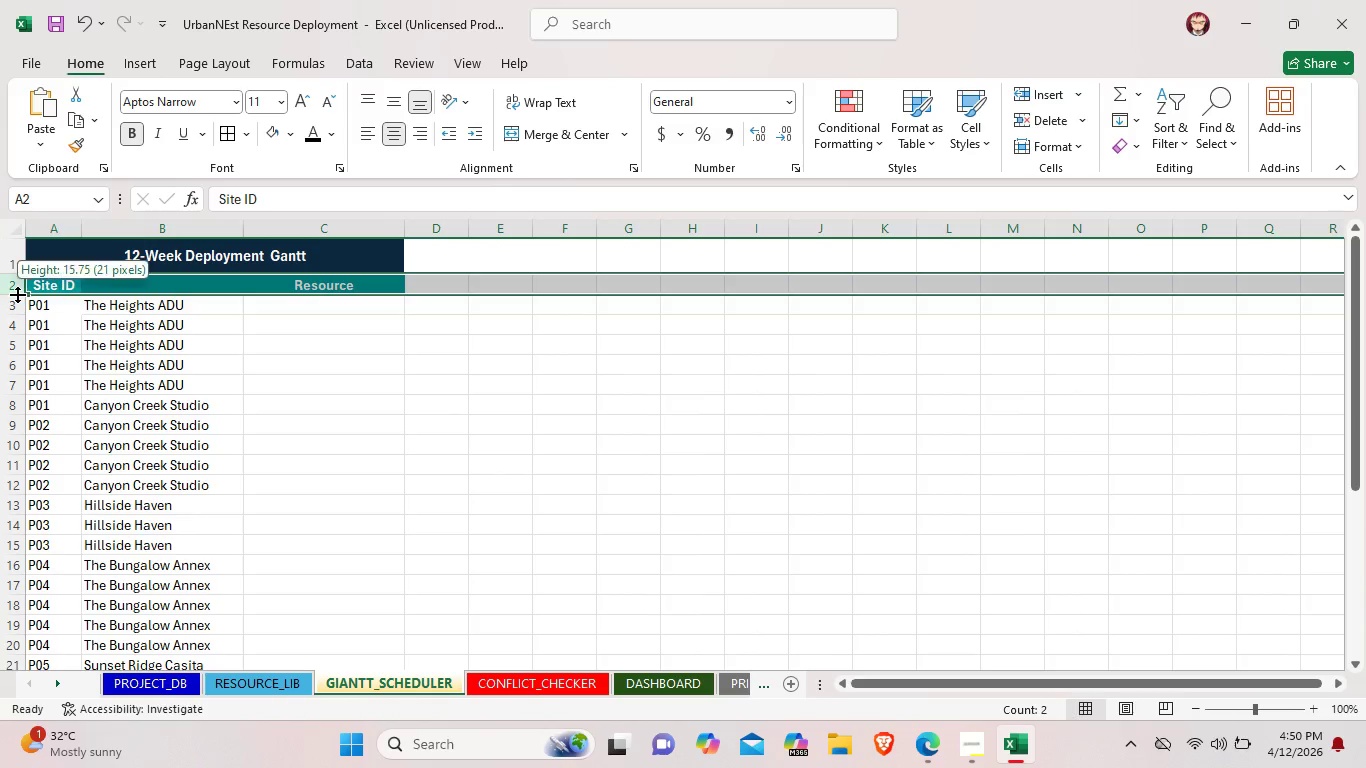 
left_click_drag(start_coordinate=[17, 294], to_coordinate=[18, 308])
 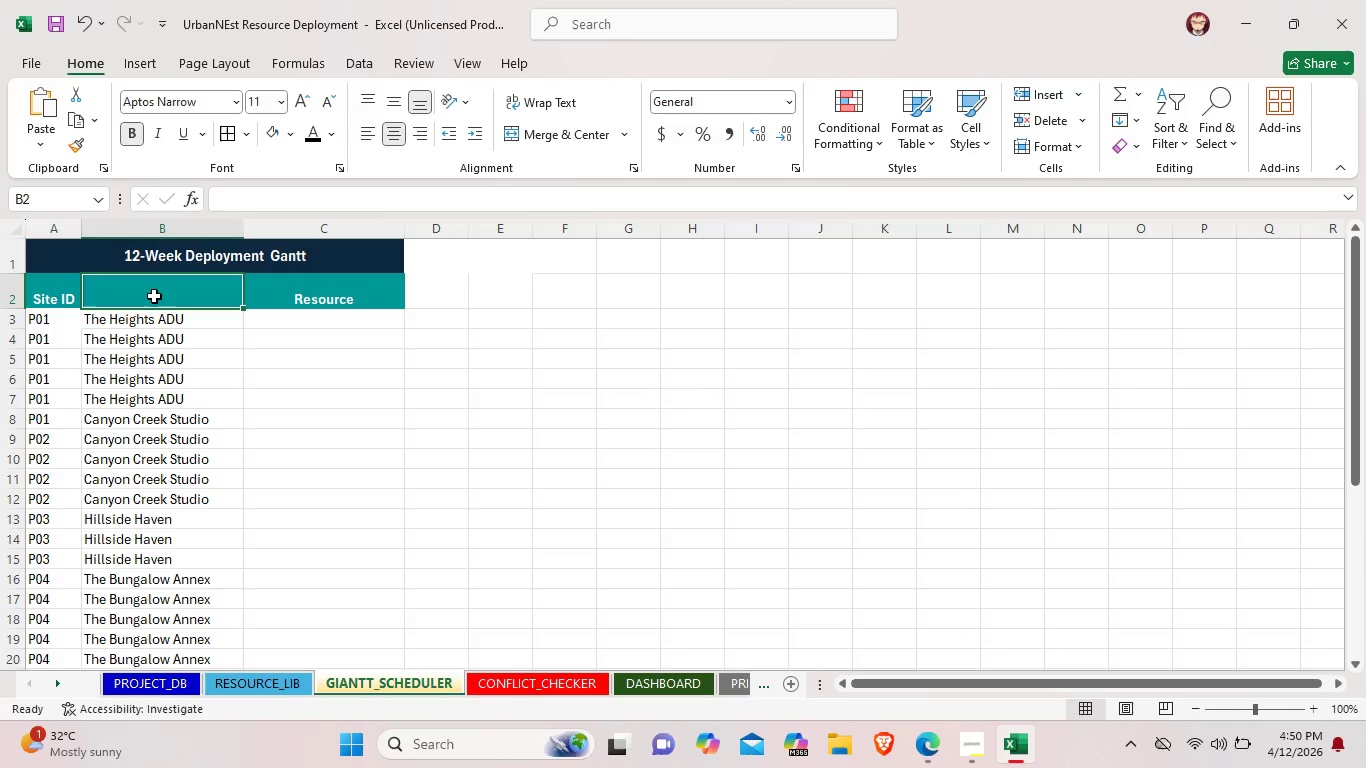 
double_click([155, 291])
 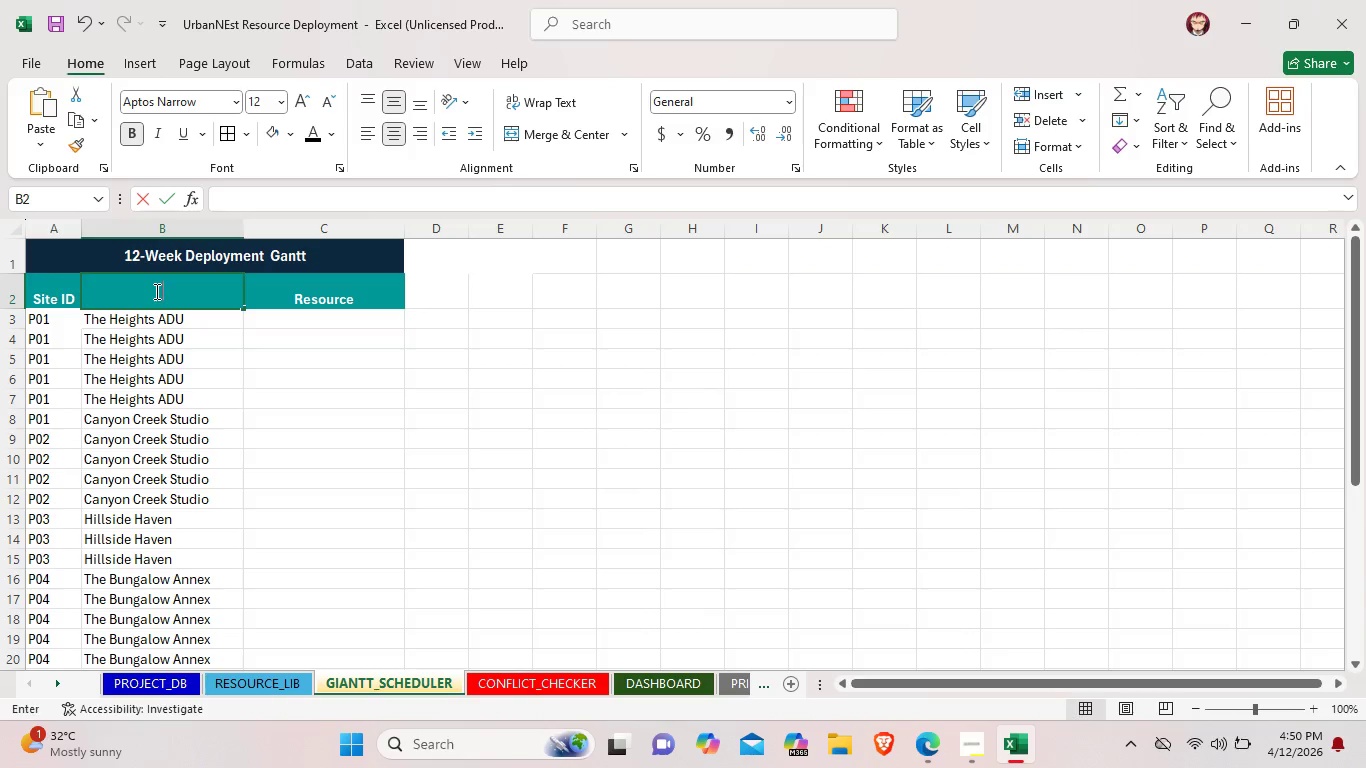 
triple_click([155, 291])
 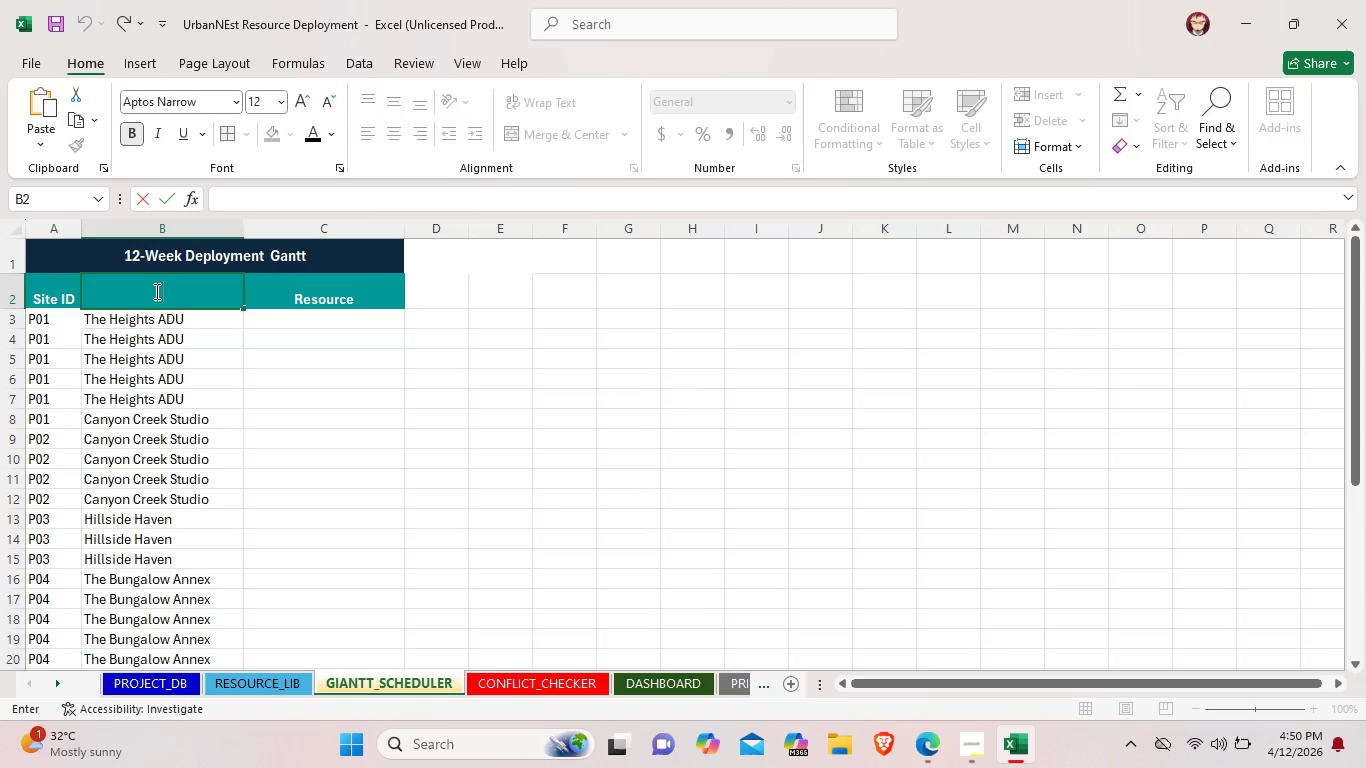 
wait(5.19)
 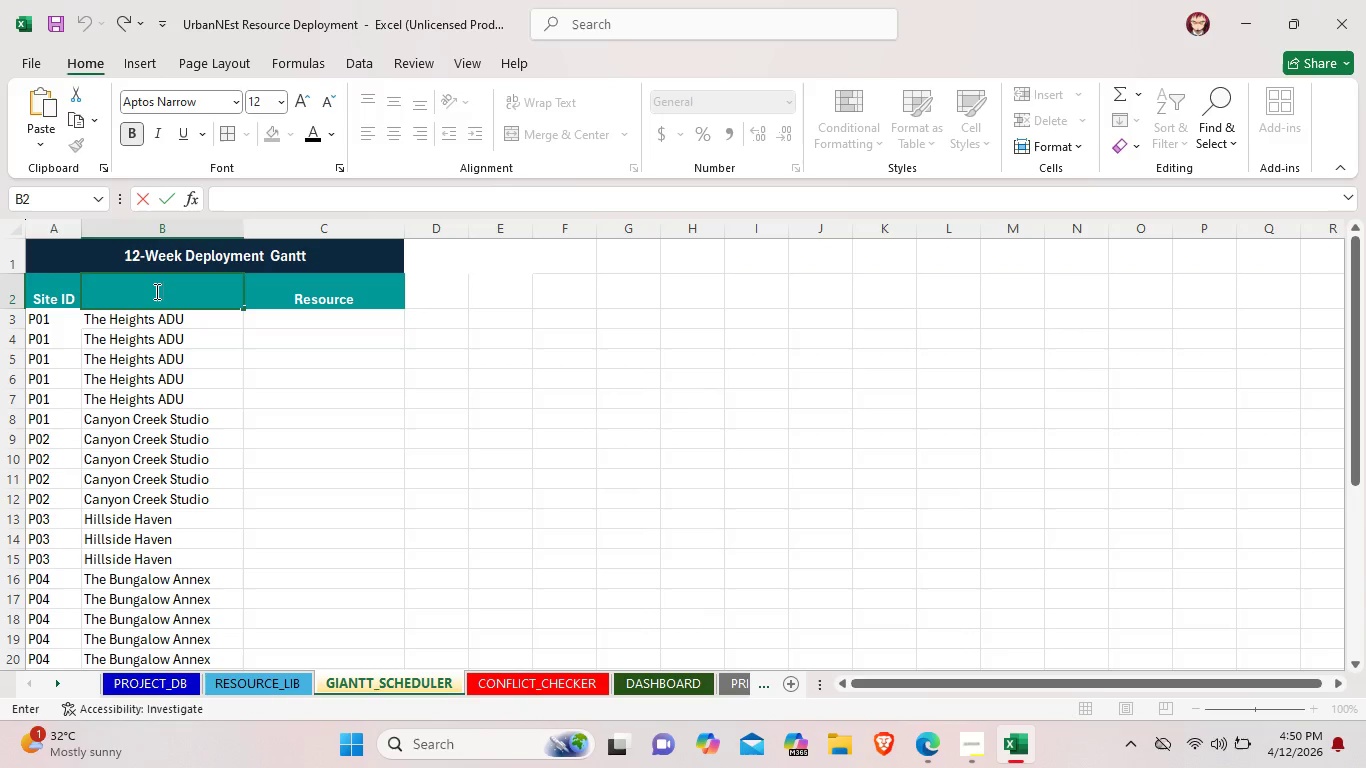 
type(PRoject)
key(Backspace)
key(Backspace)
key(Backspace)
key(Backspace)
key(Backspace)
type(roject)
key(Backspace)
key(Backspace)
key(Backspace)
key(Backspace)
key(Backspace)
key(Backspace)
key(Backspace)
type(roject Name)
 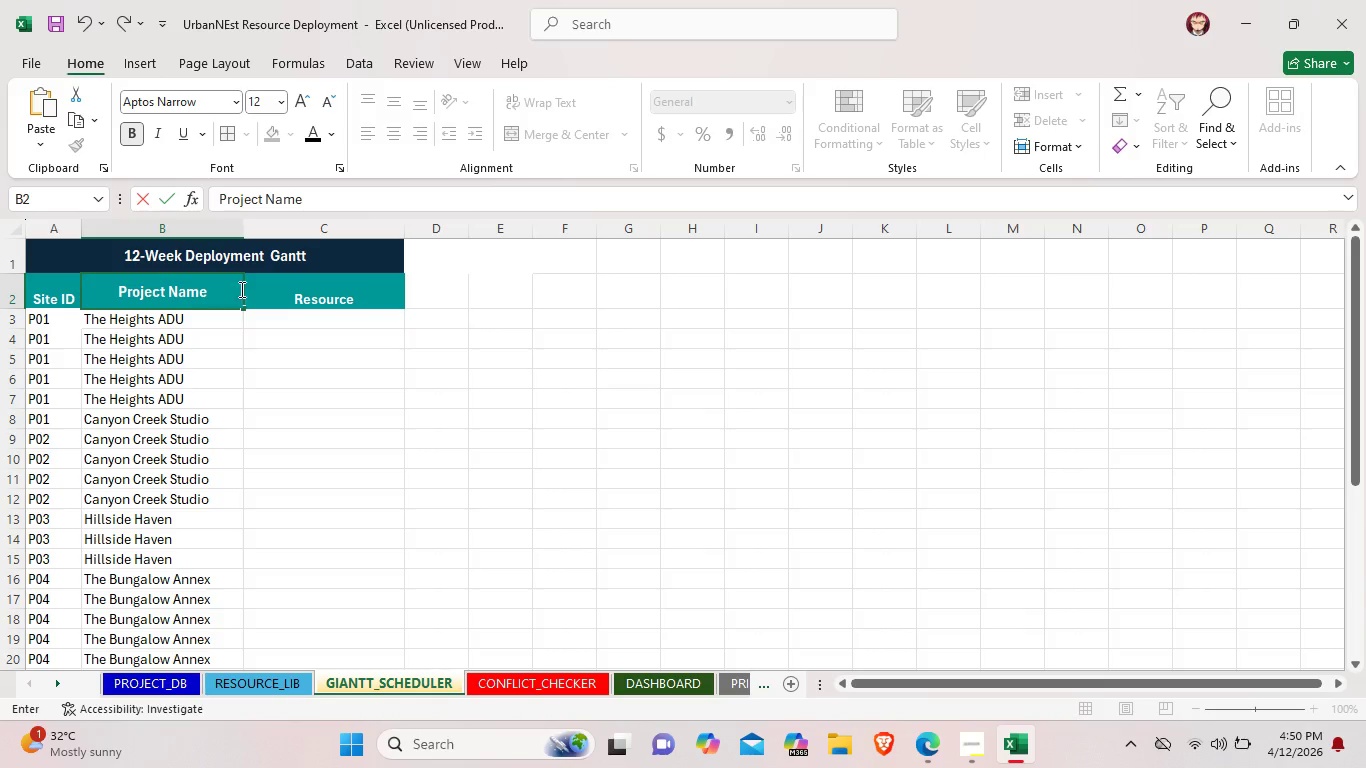 
left_click([308, 300])
 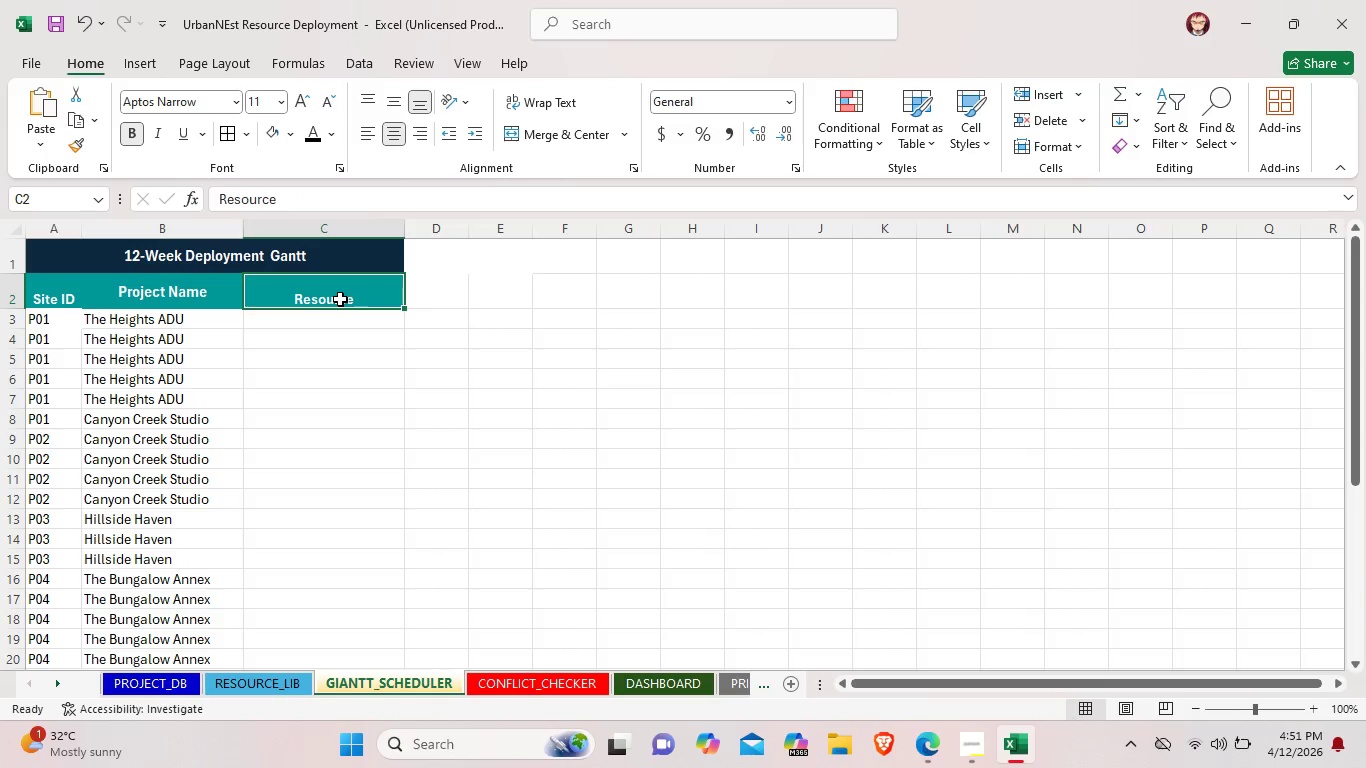 
left_click([340, 299])
 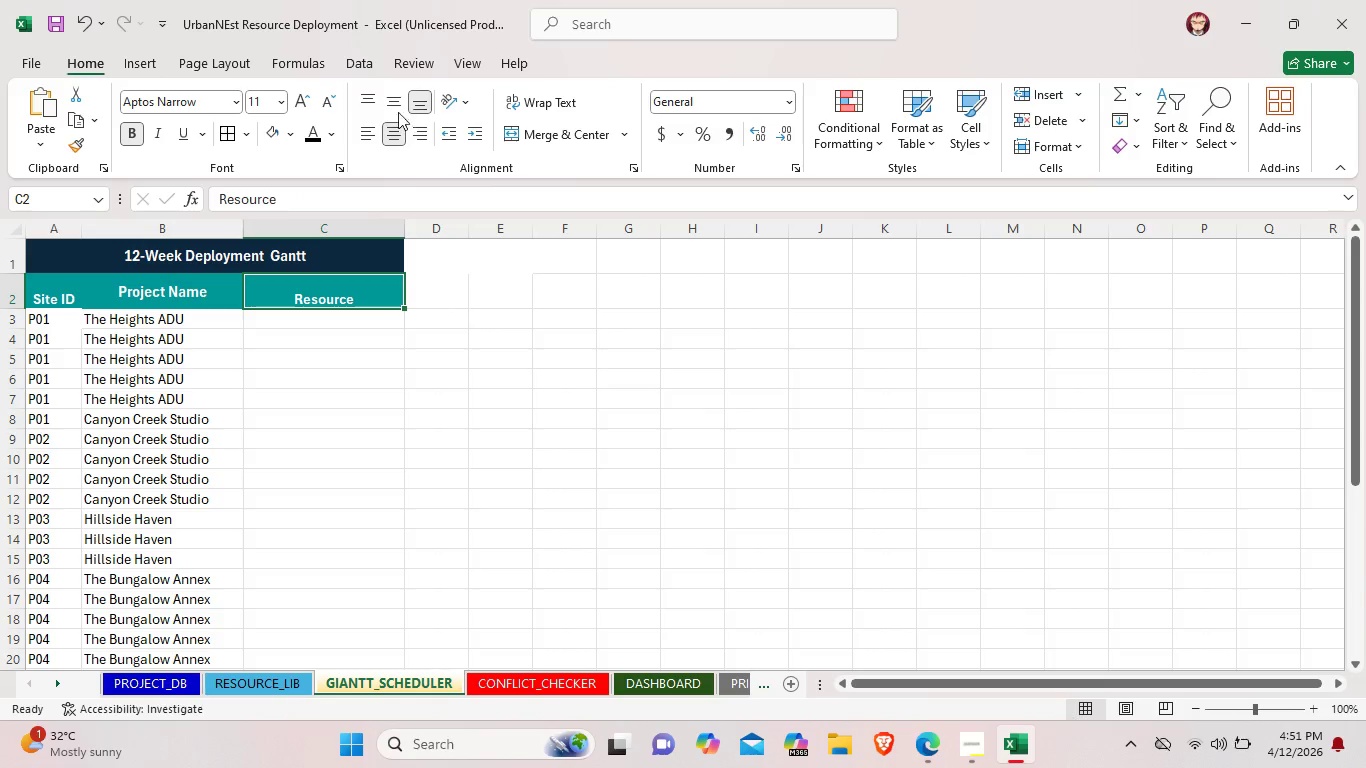 
left_click([397, 108])
 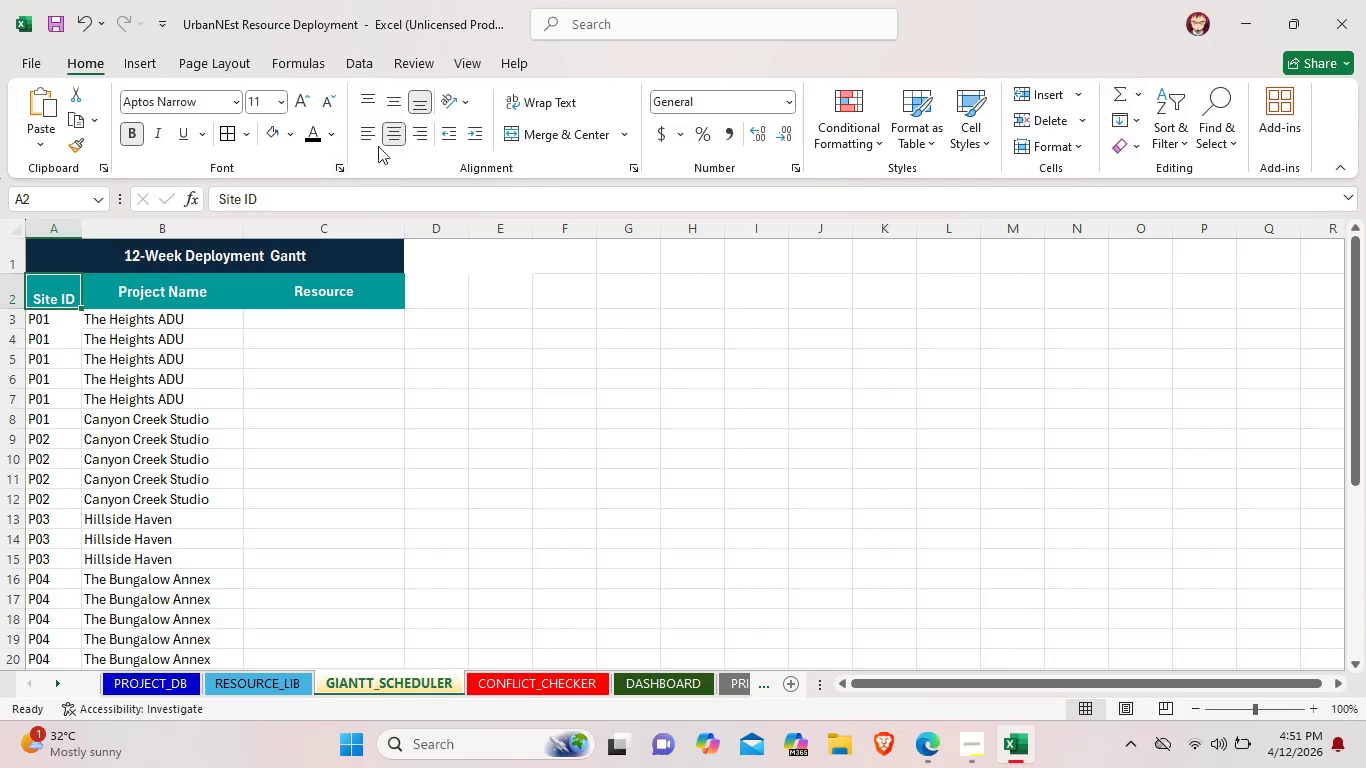 
left_click([386, 103])
 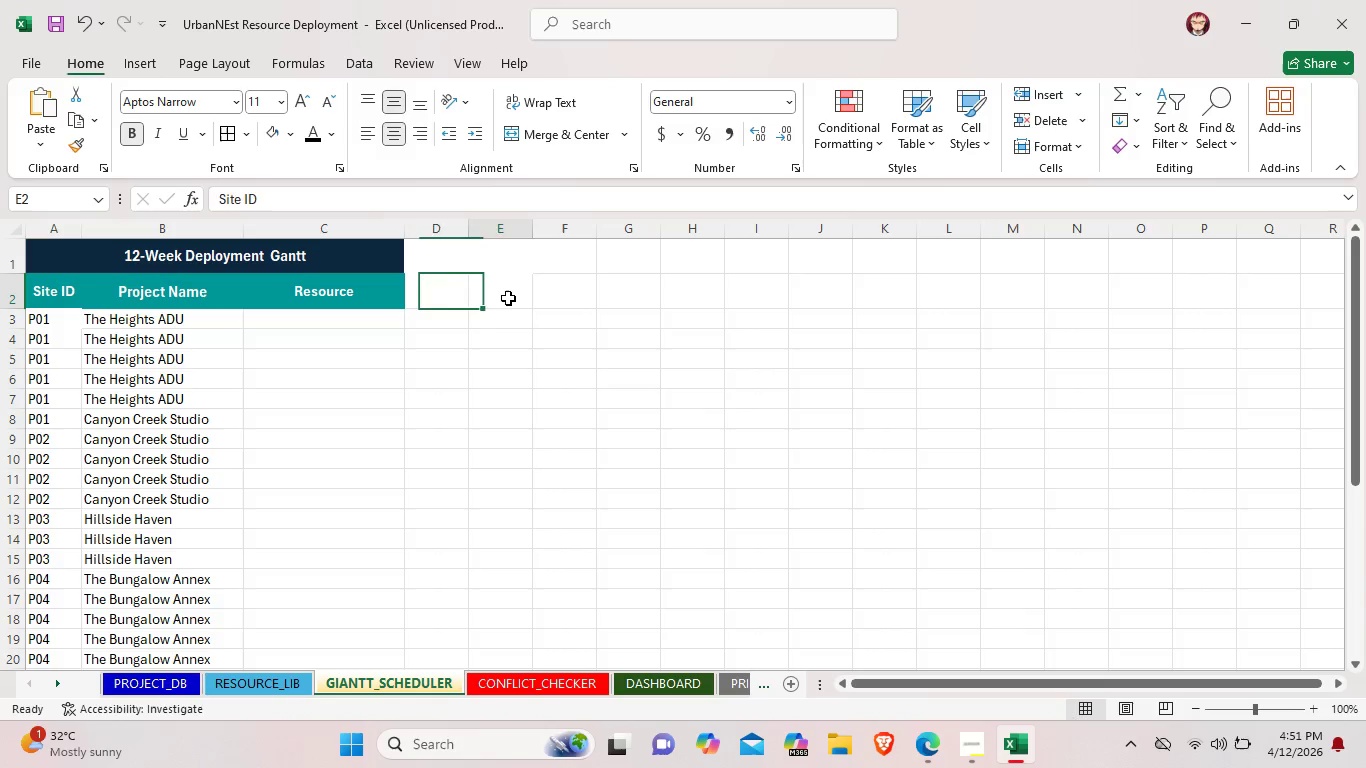 
left_click([508, 298])
 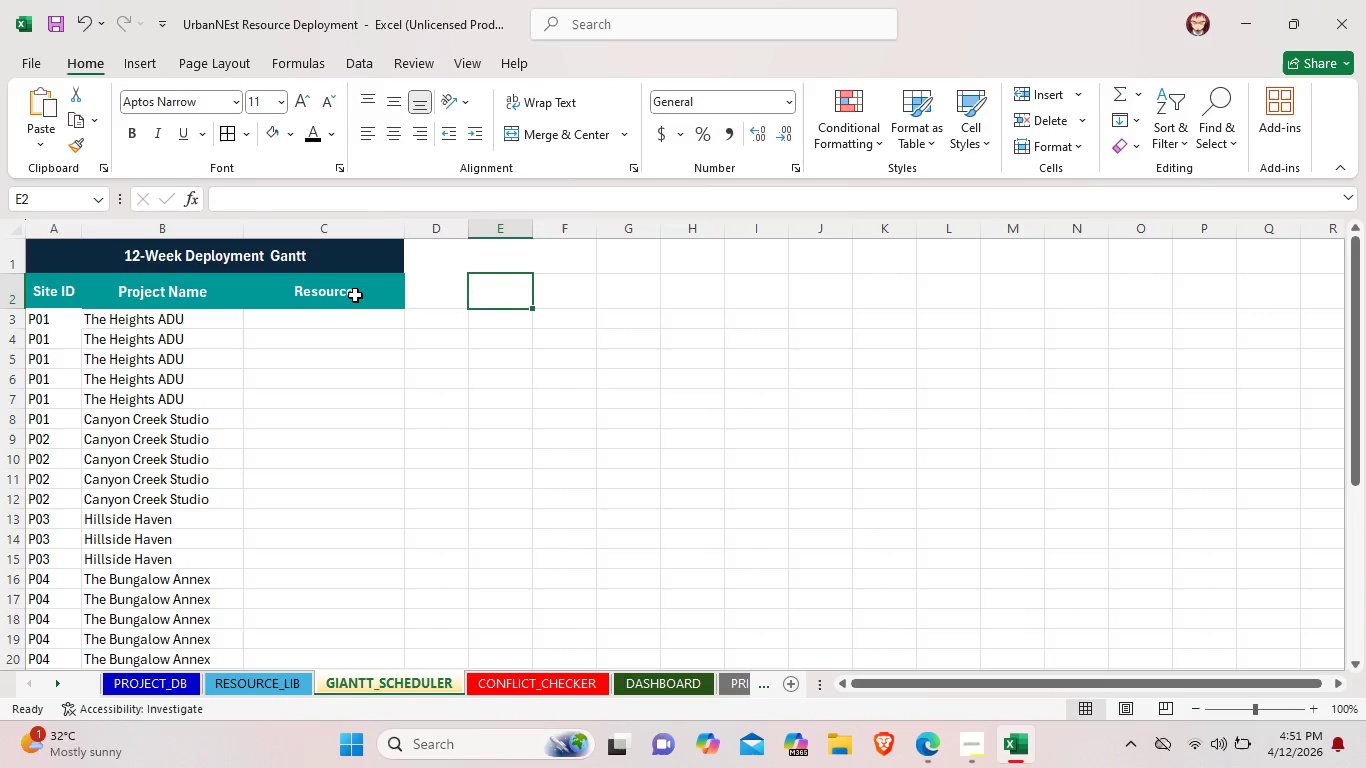 
left_click([355, 293])
 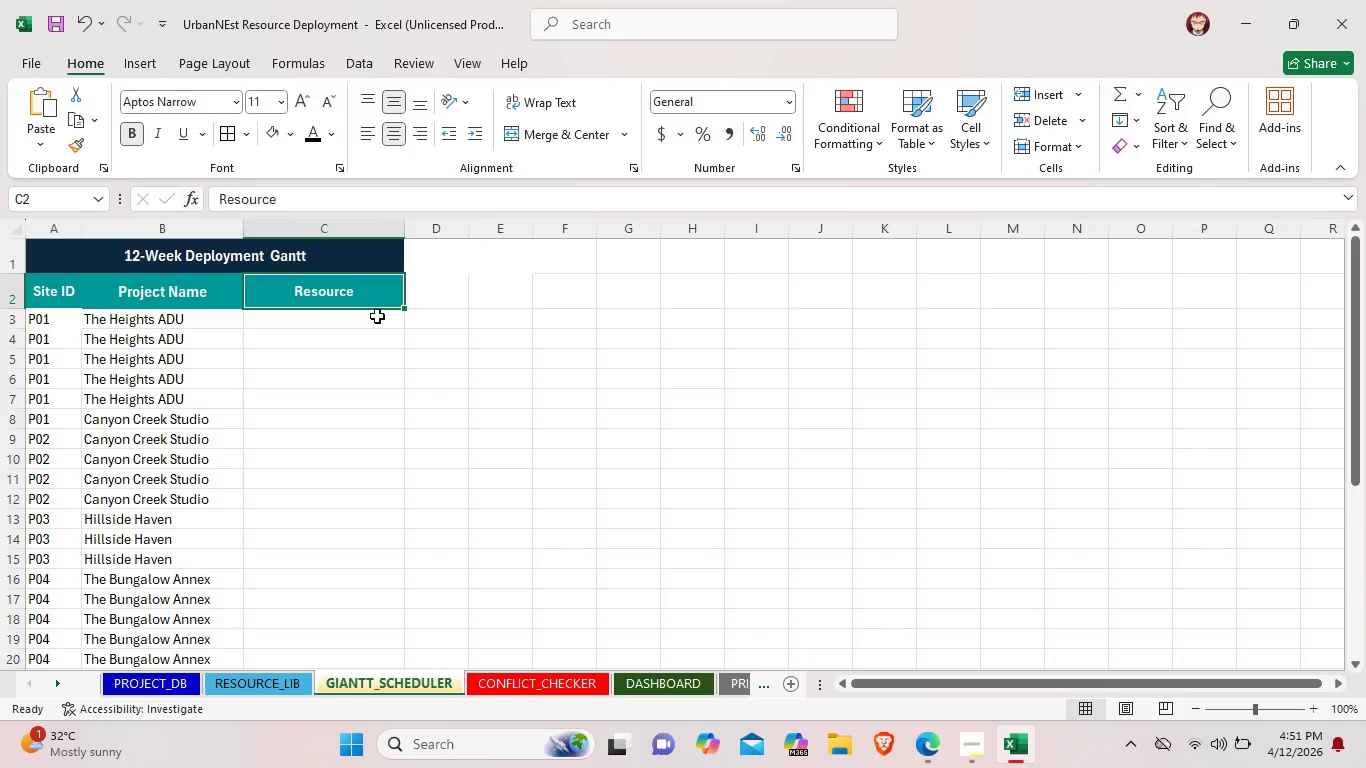 
left_click([507, 362])
 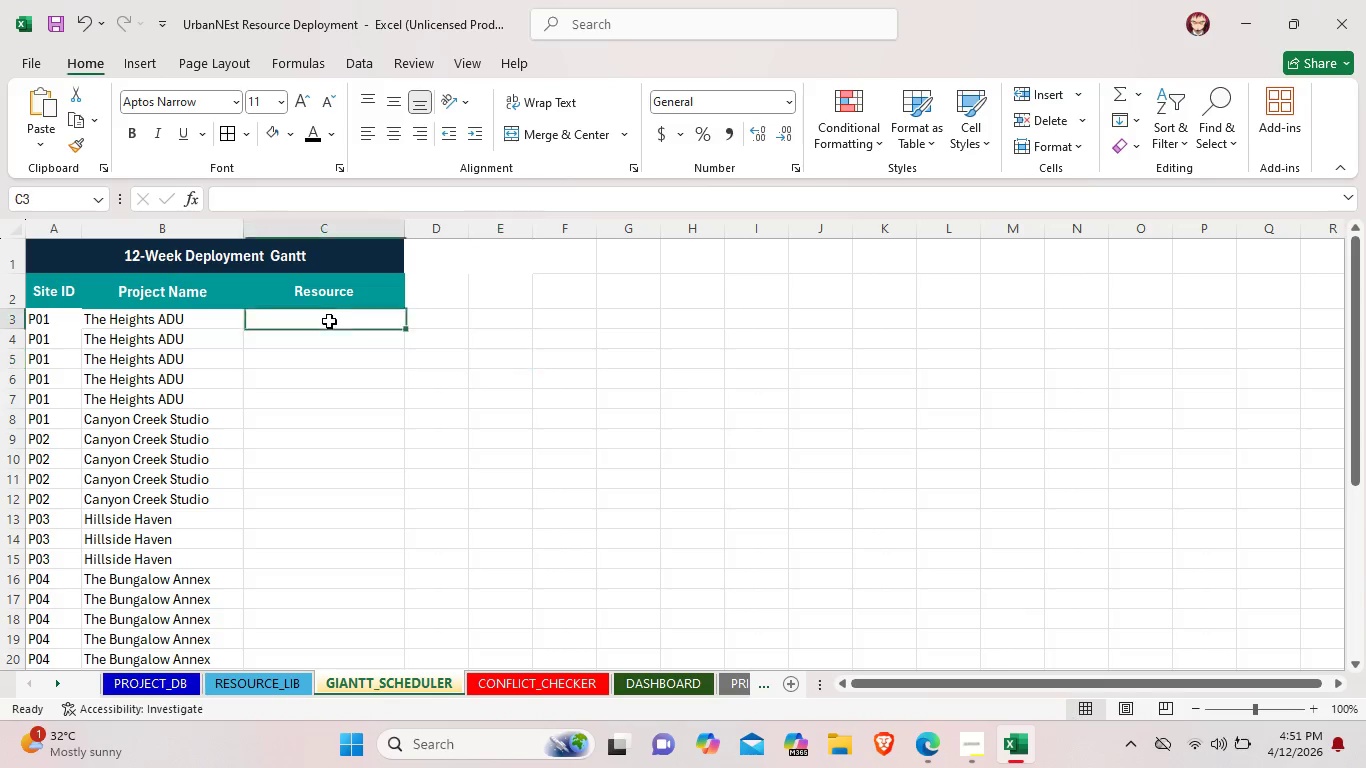 
double_click([329, 321])
 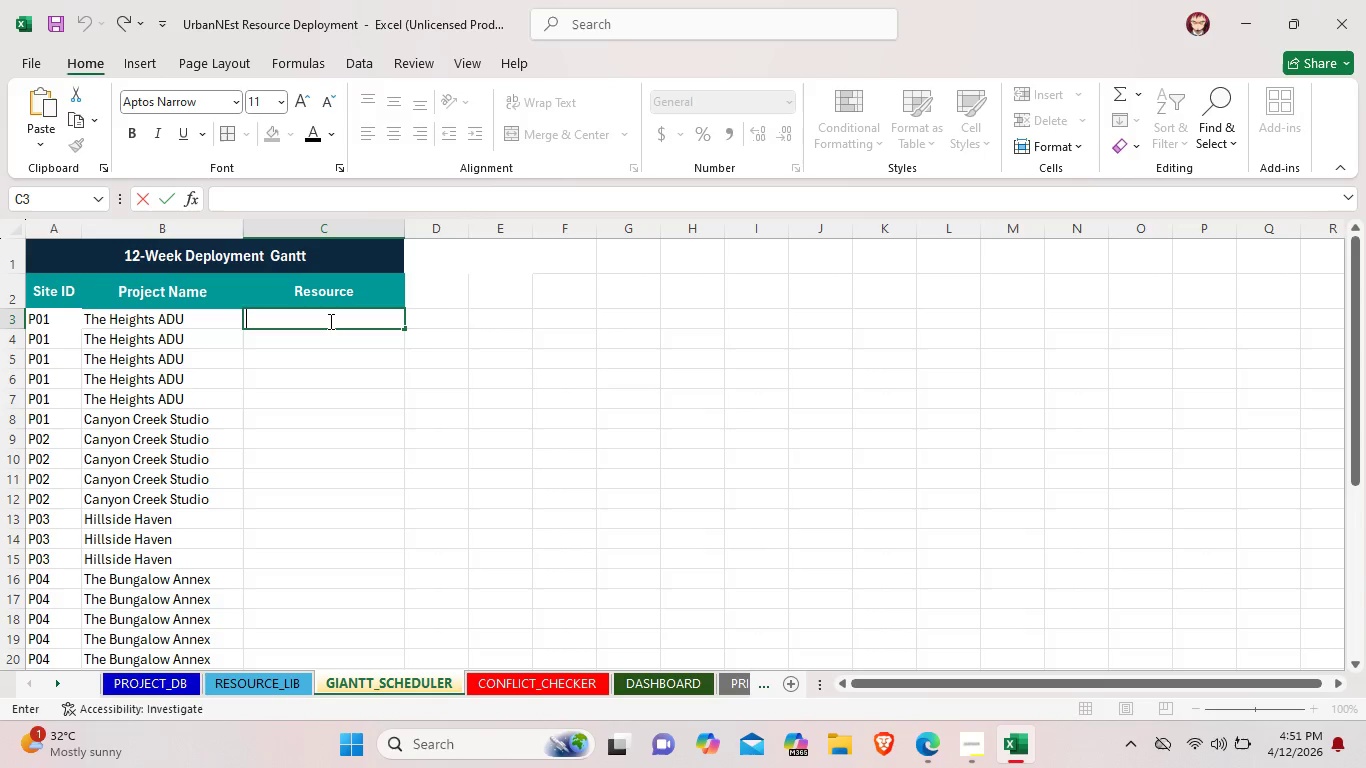 
scroll: coordinate [150, 532], scroll_direction: down, amount: 2.0
 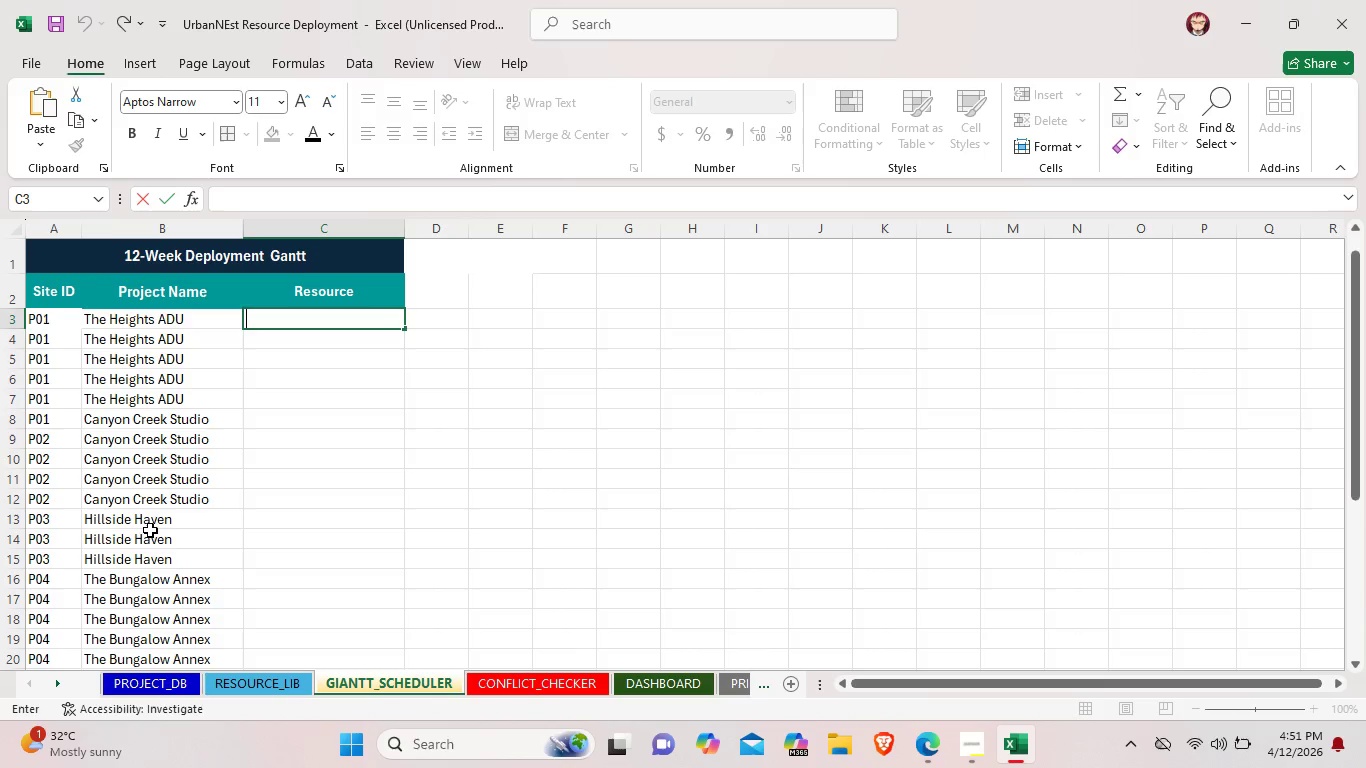 
scroll: coordinate [160, 538], scroll_direction: up, amount: 8.0
 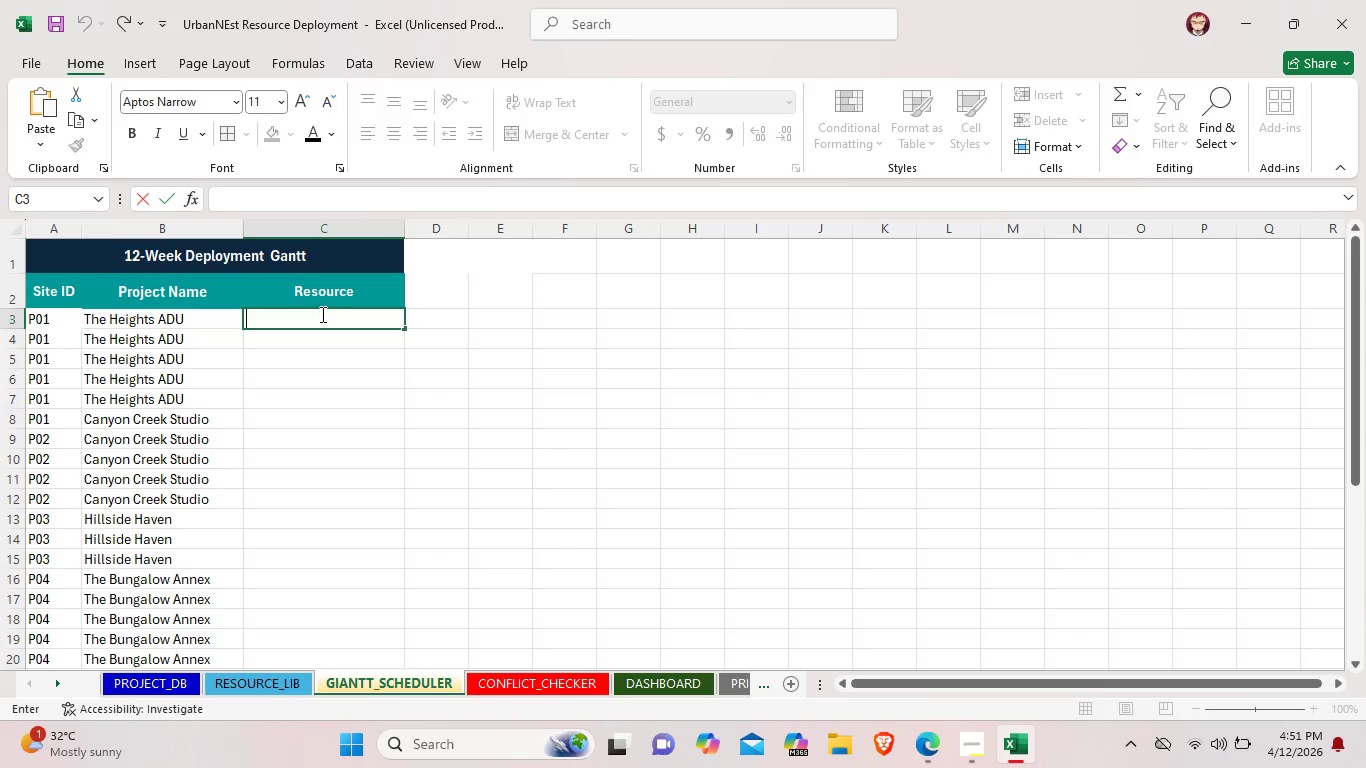 
type(Founa)
key(Backspace)
type(dation Crew)
 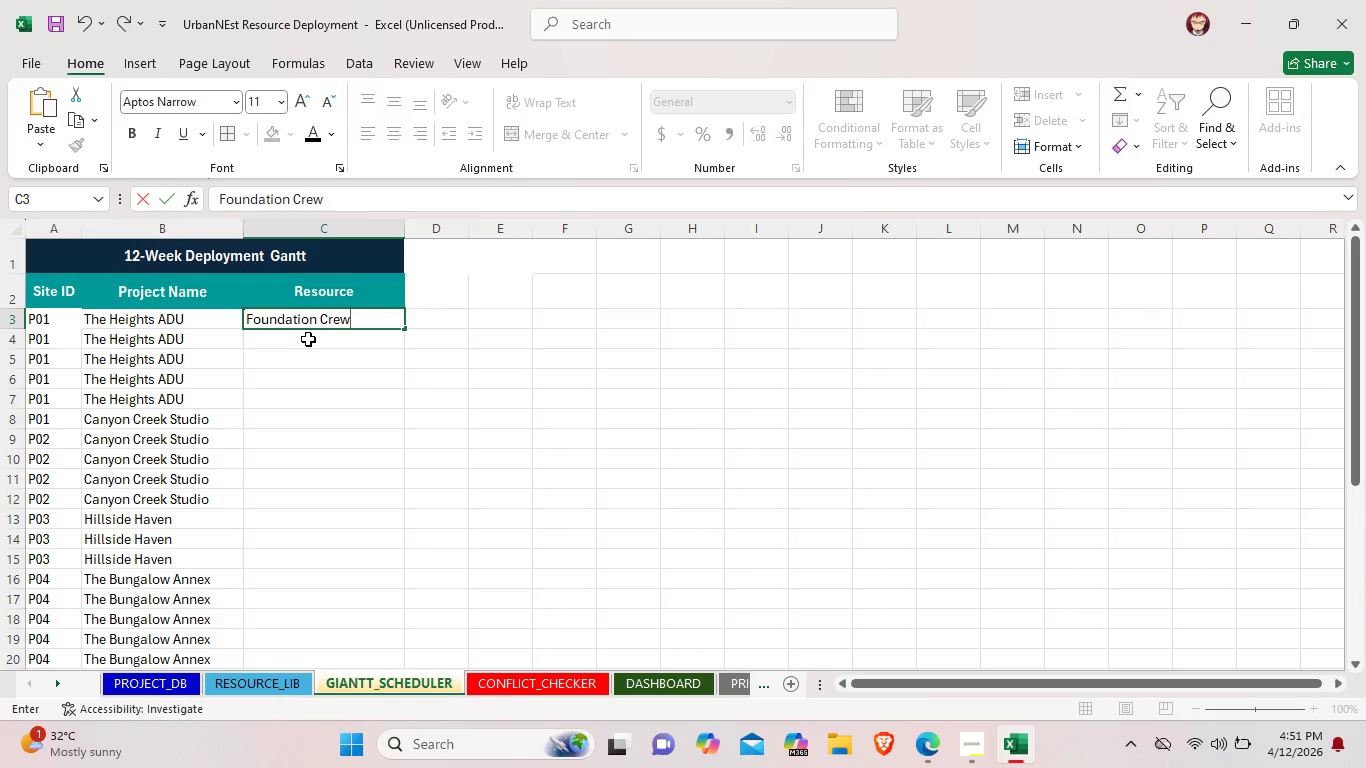 
double_click([307, 338])
 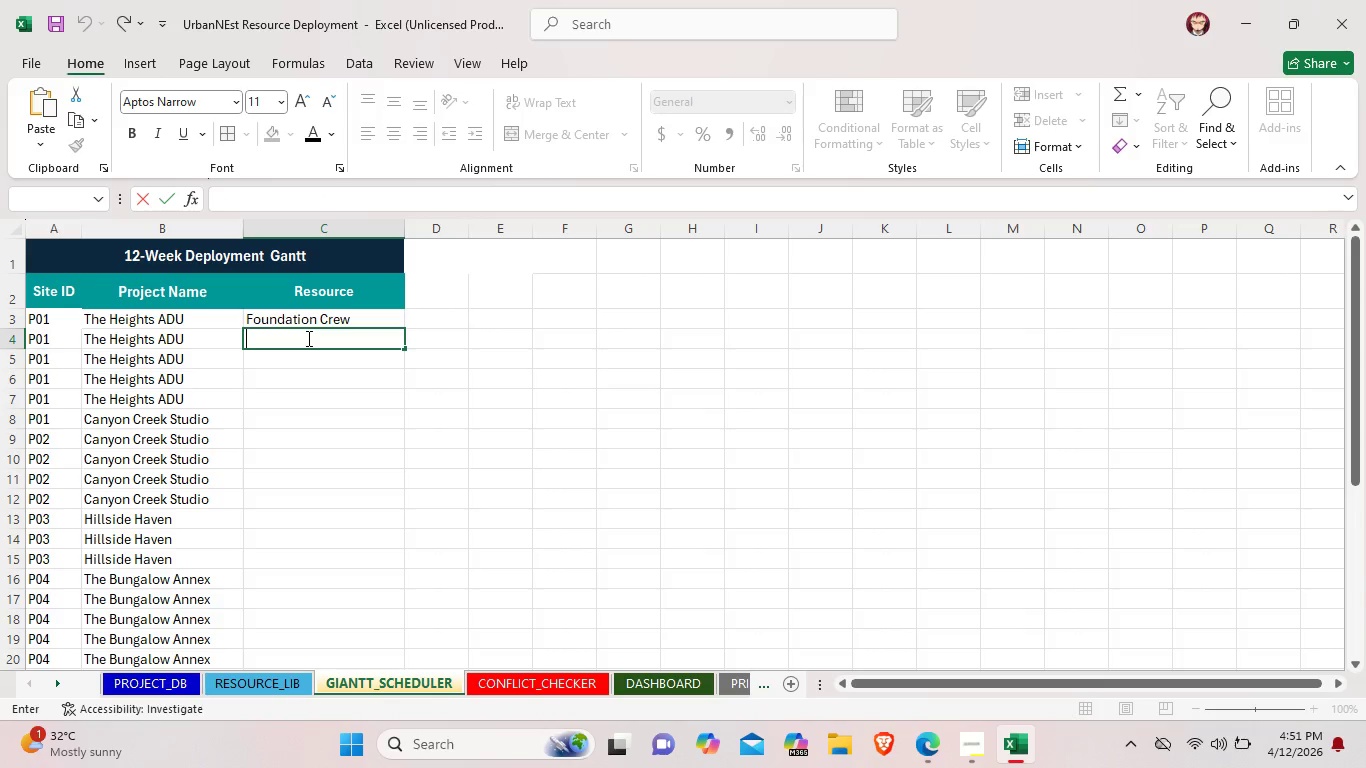 
type(Framing Crew)
 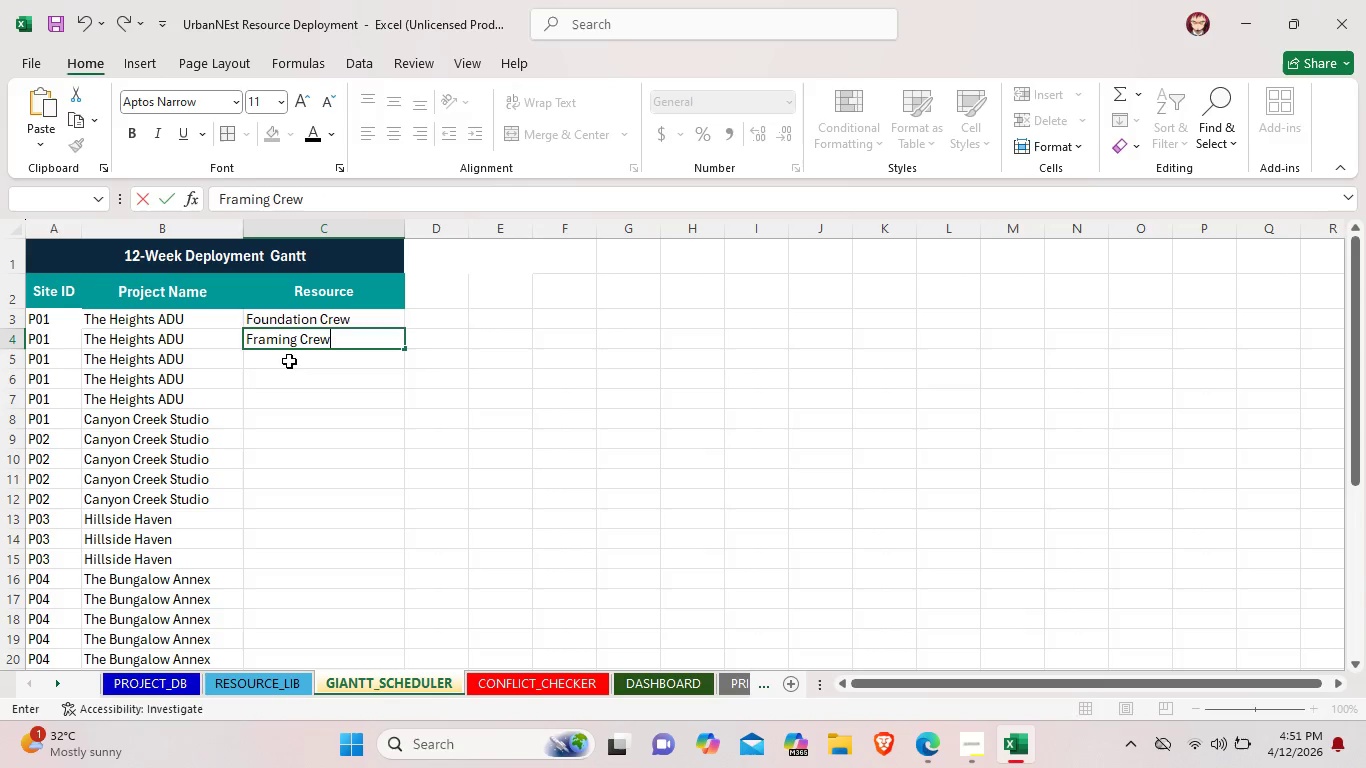 
double_click([289, 361])
 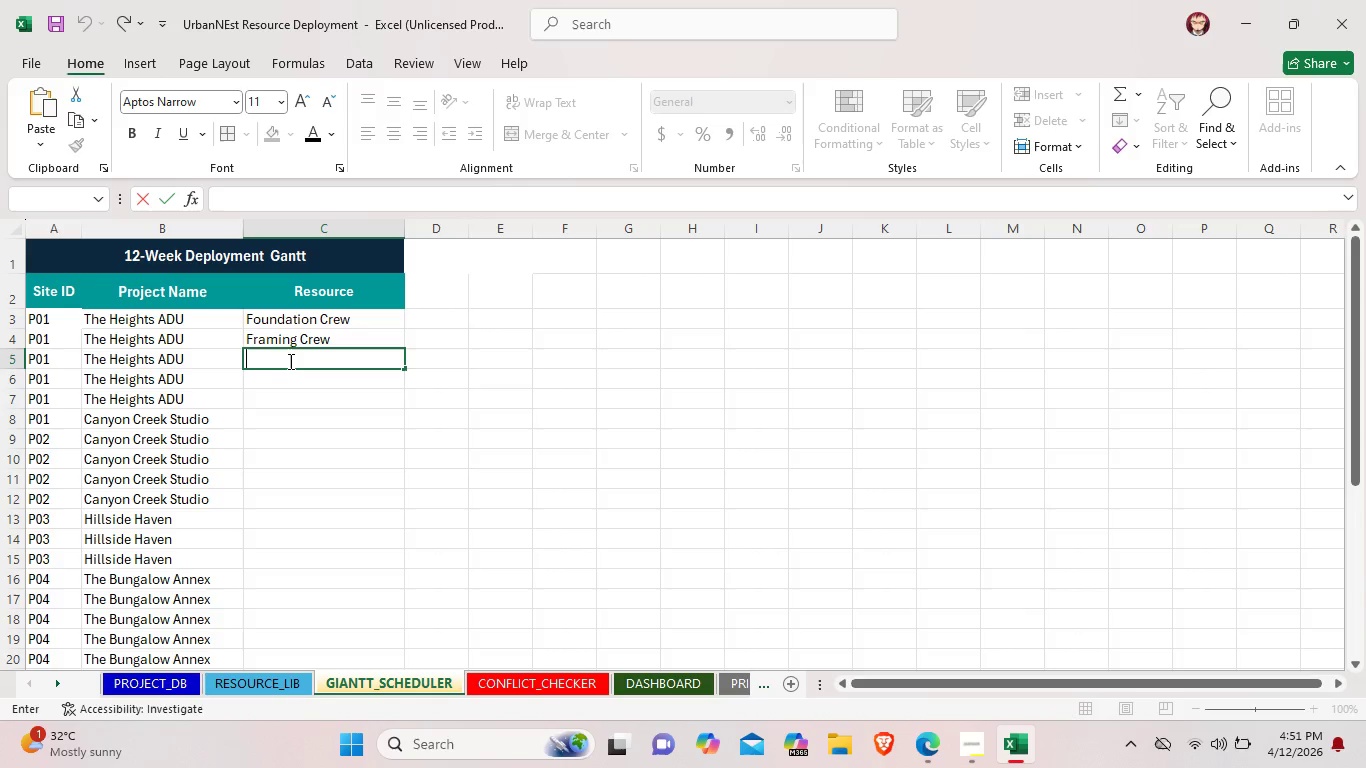 
type(Mech/Solar Crew)
 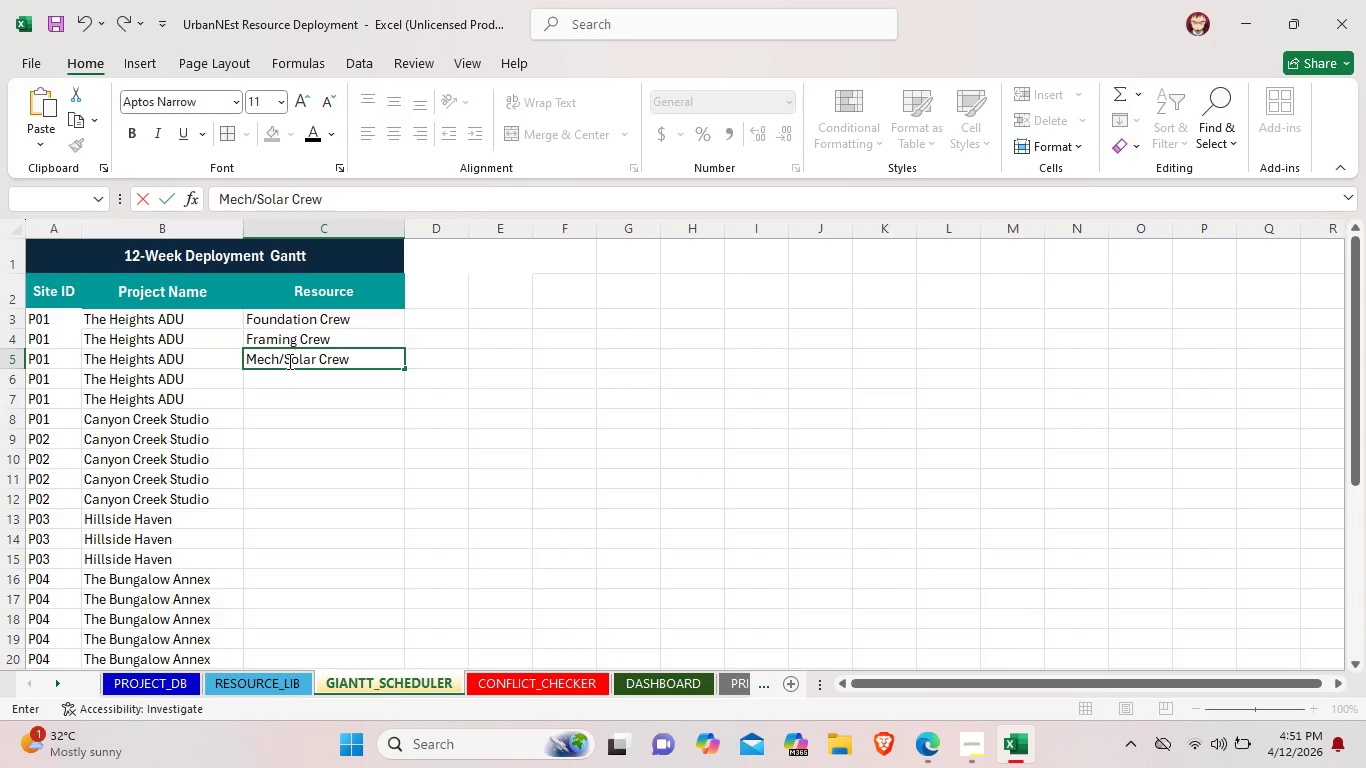 
left_click([284, 373])
 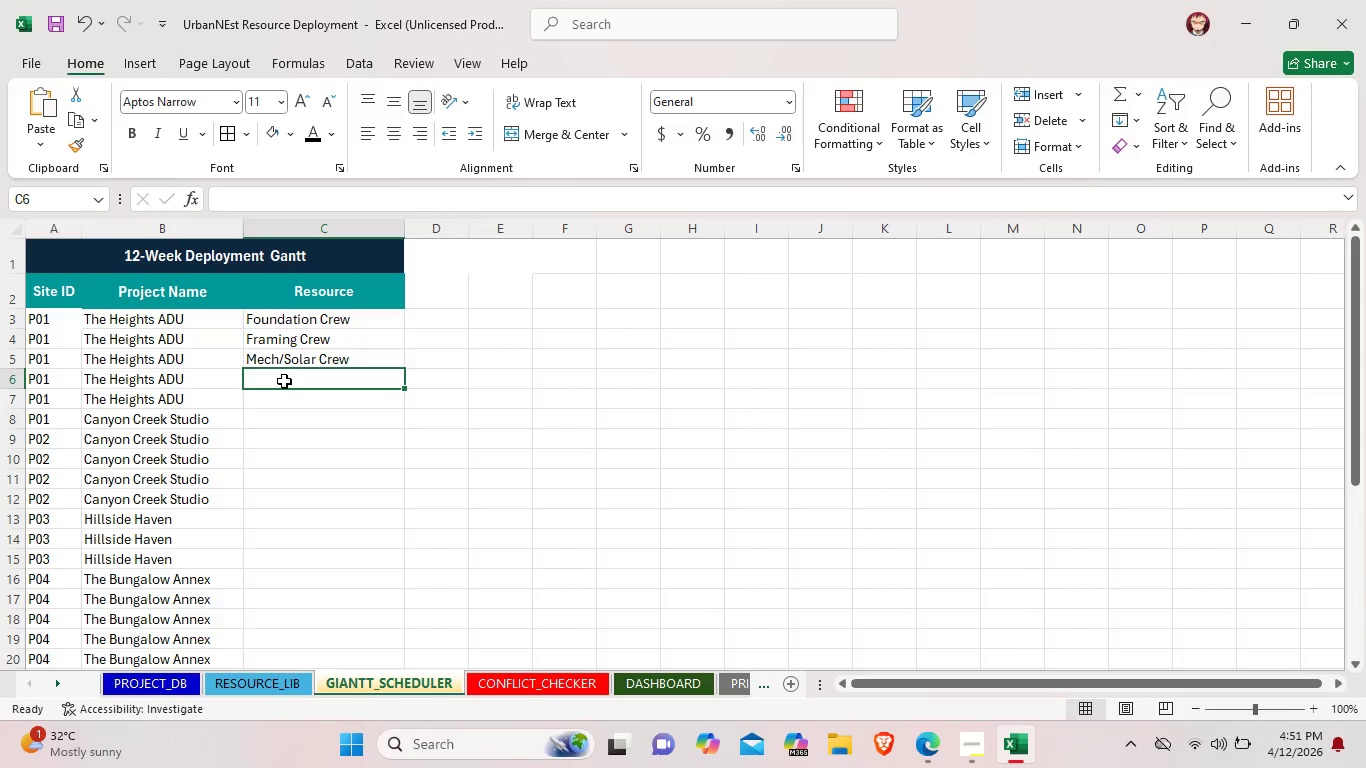 
double_click([284, 381])
 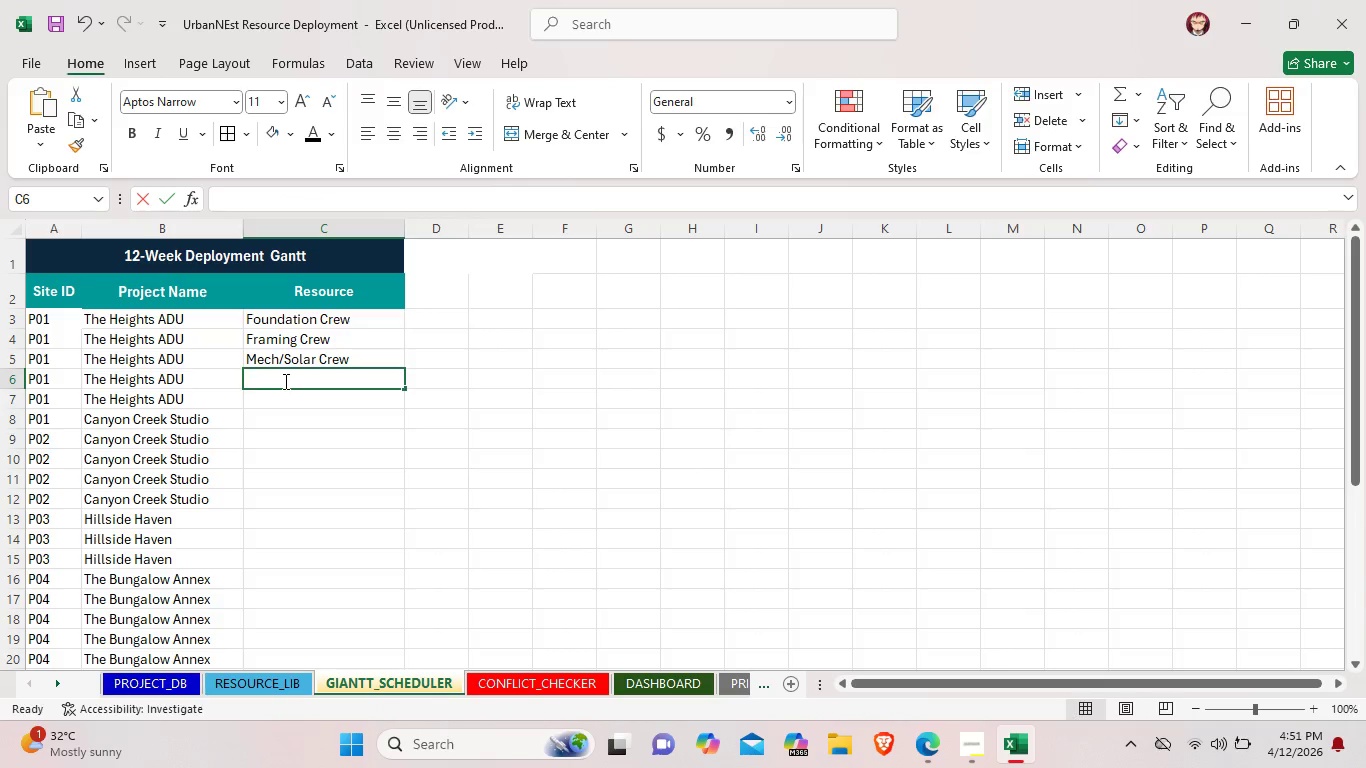 
triple_click([284, 381])
 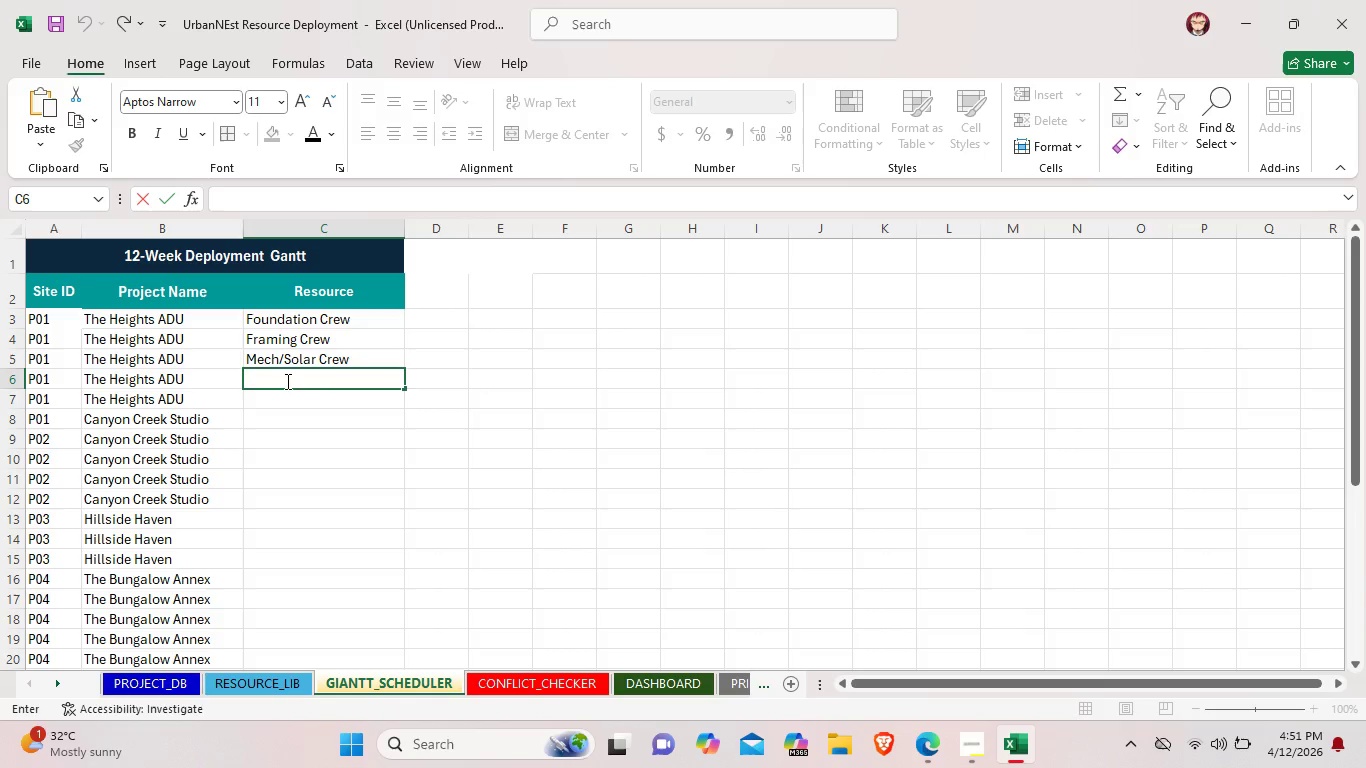 
type(Compatct)
 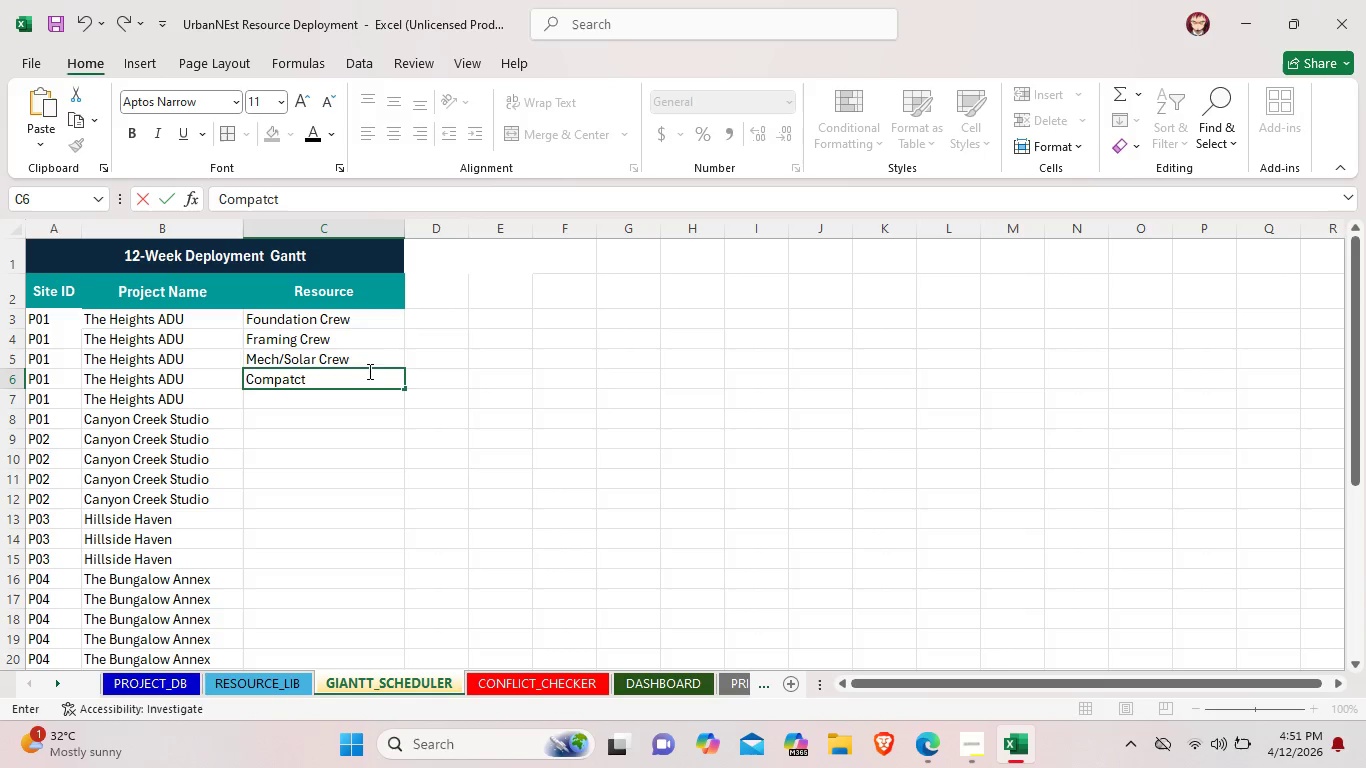 
type( )
key(Backspace)
key(Backspace)
key(Backspace)
key(Backspace)
type(ct Crane)
 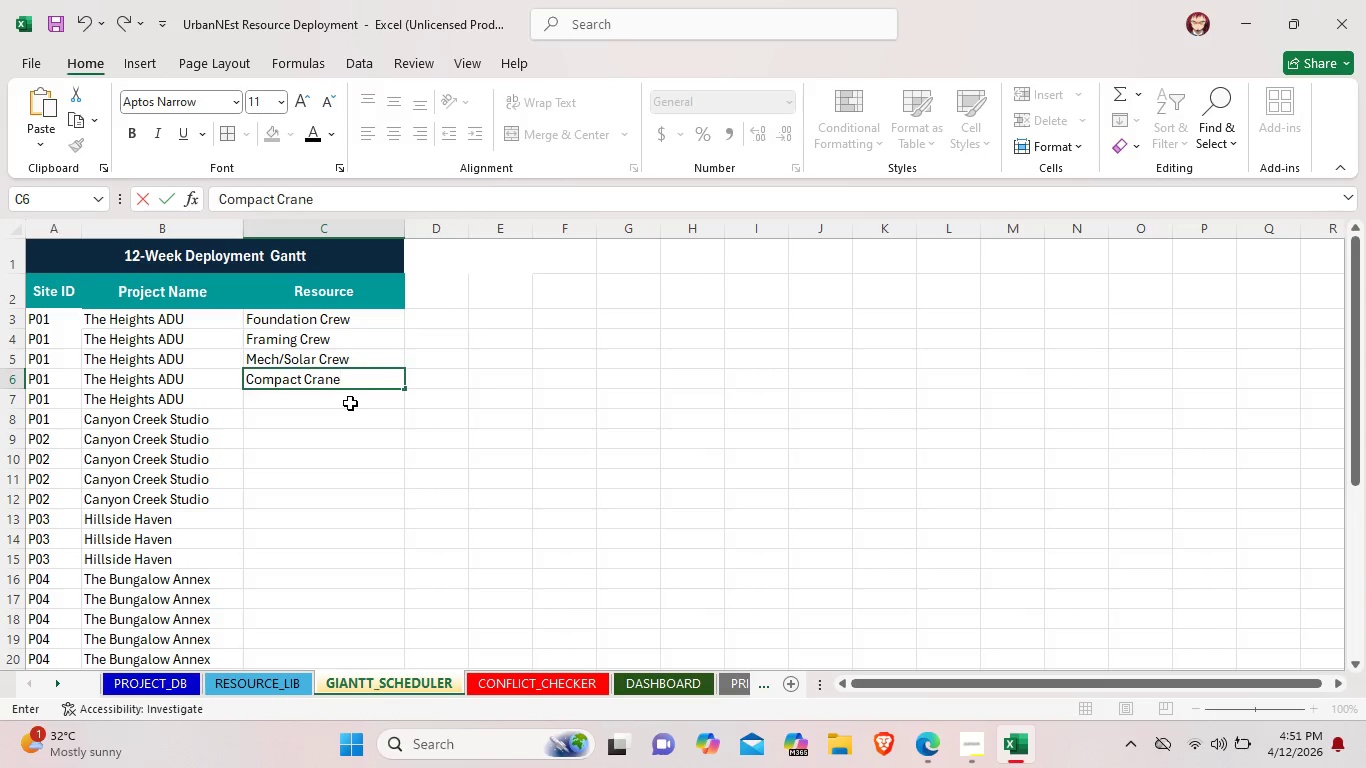 
double_click([350, 403])
 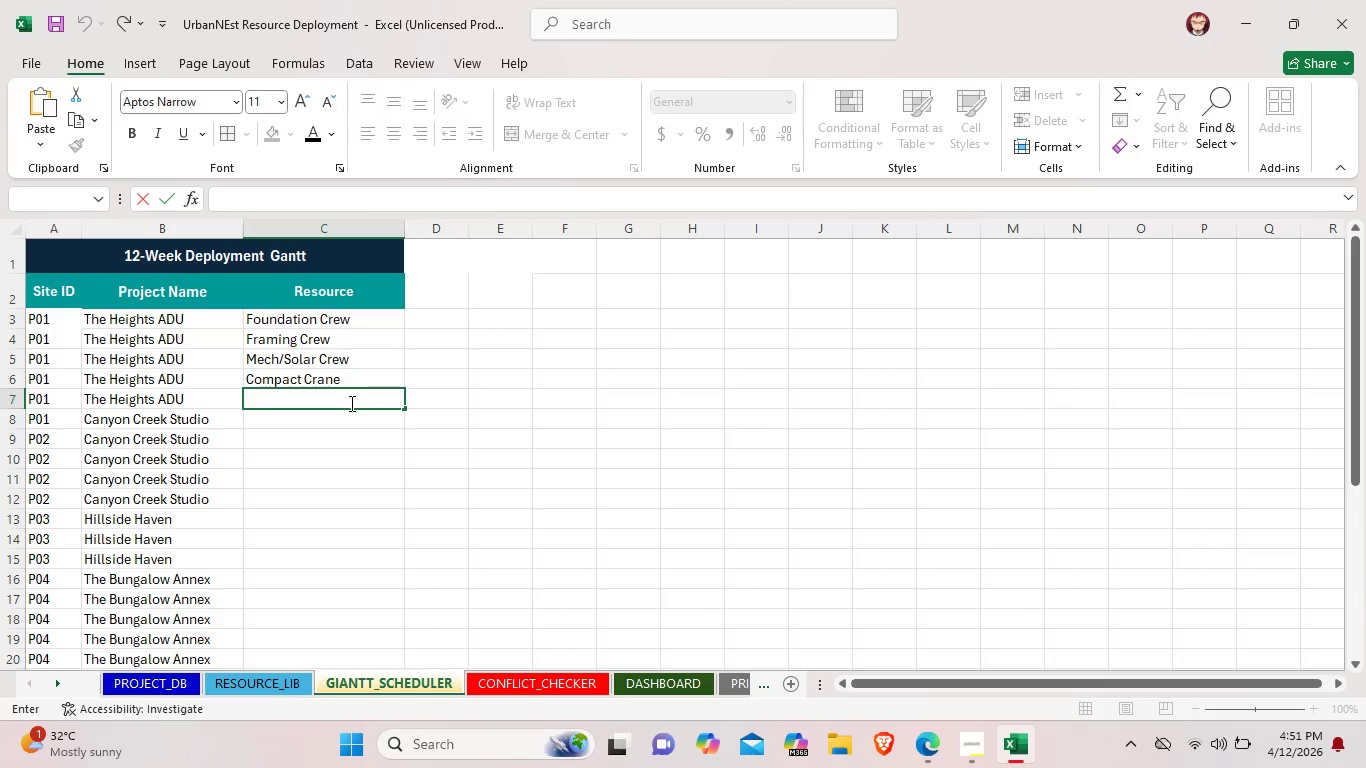 
type(Mini-)
 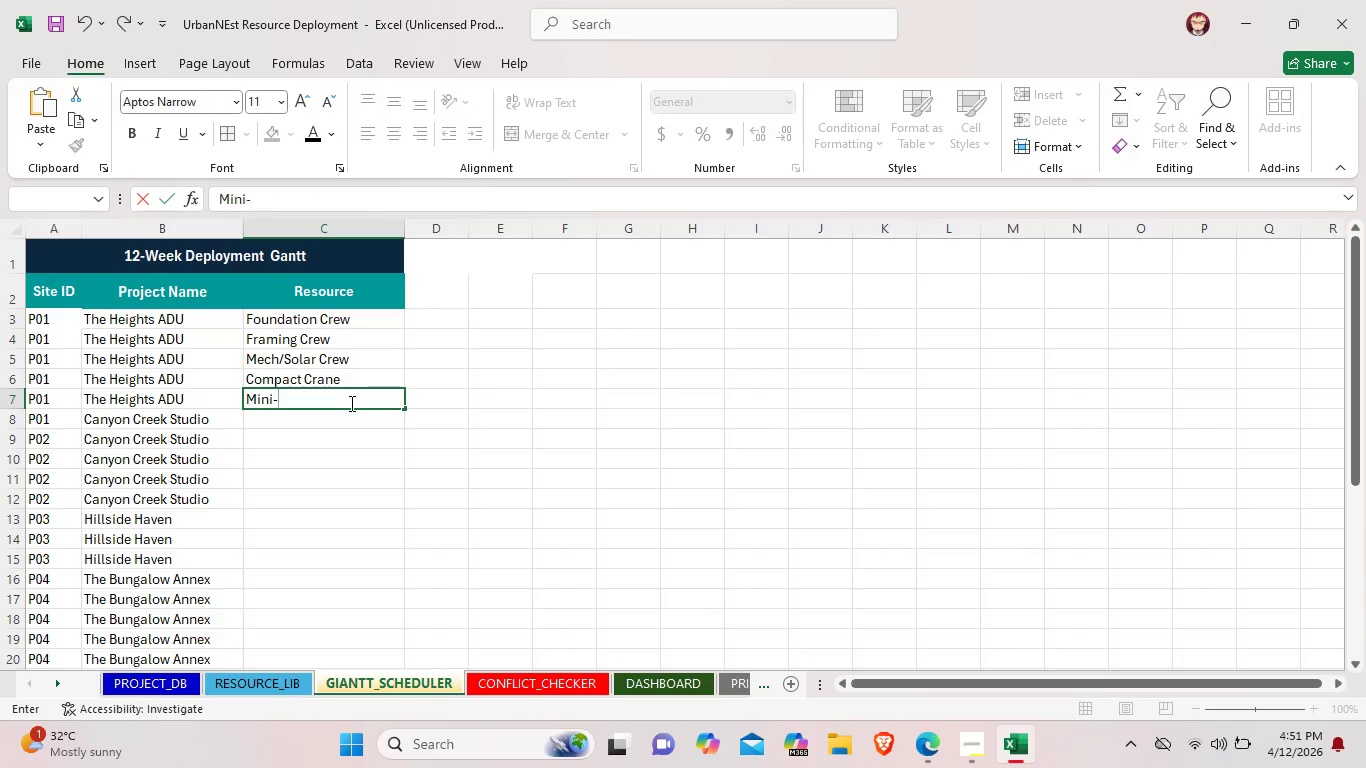 
type(Exca)
 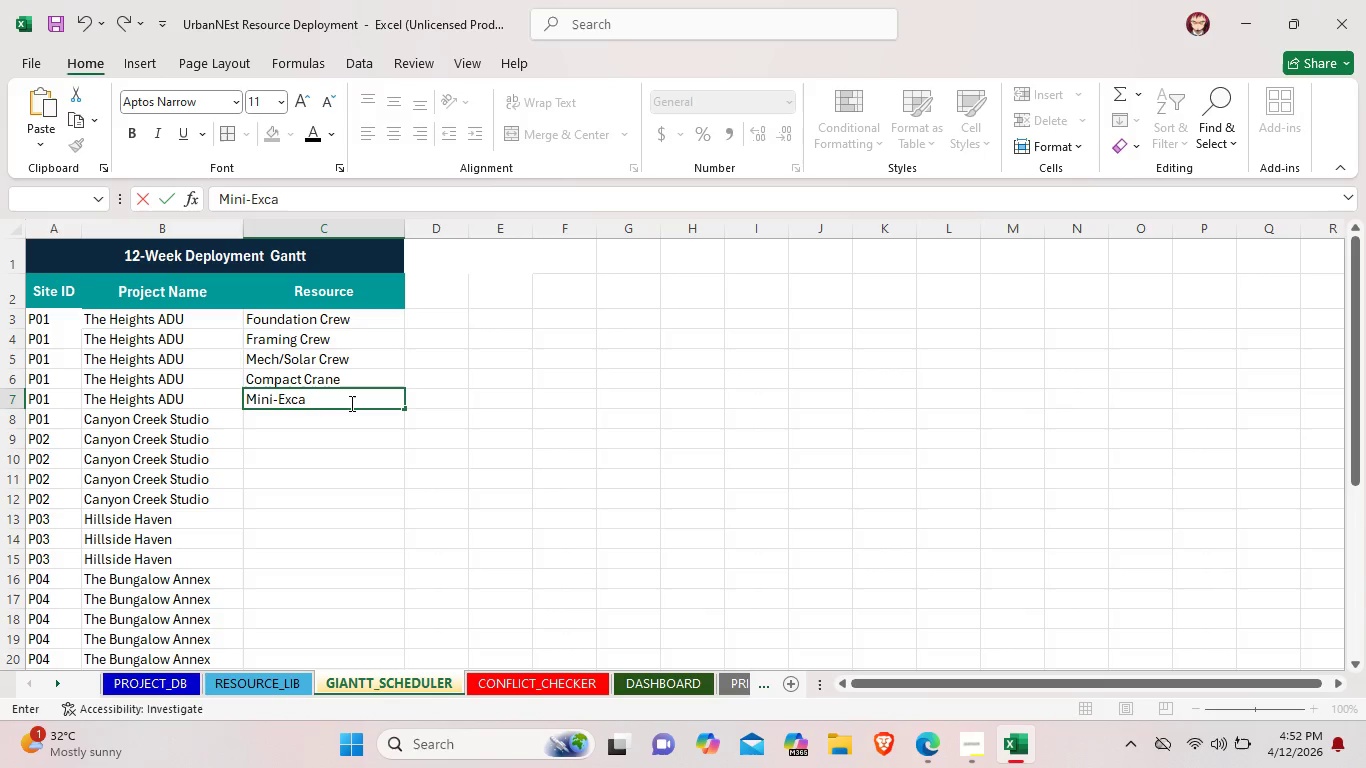 
type(va)
 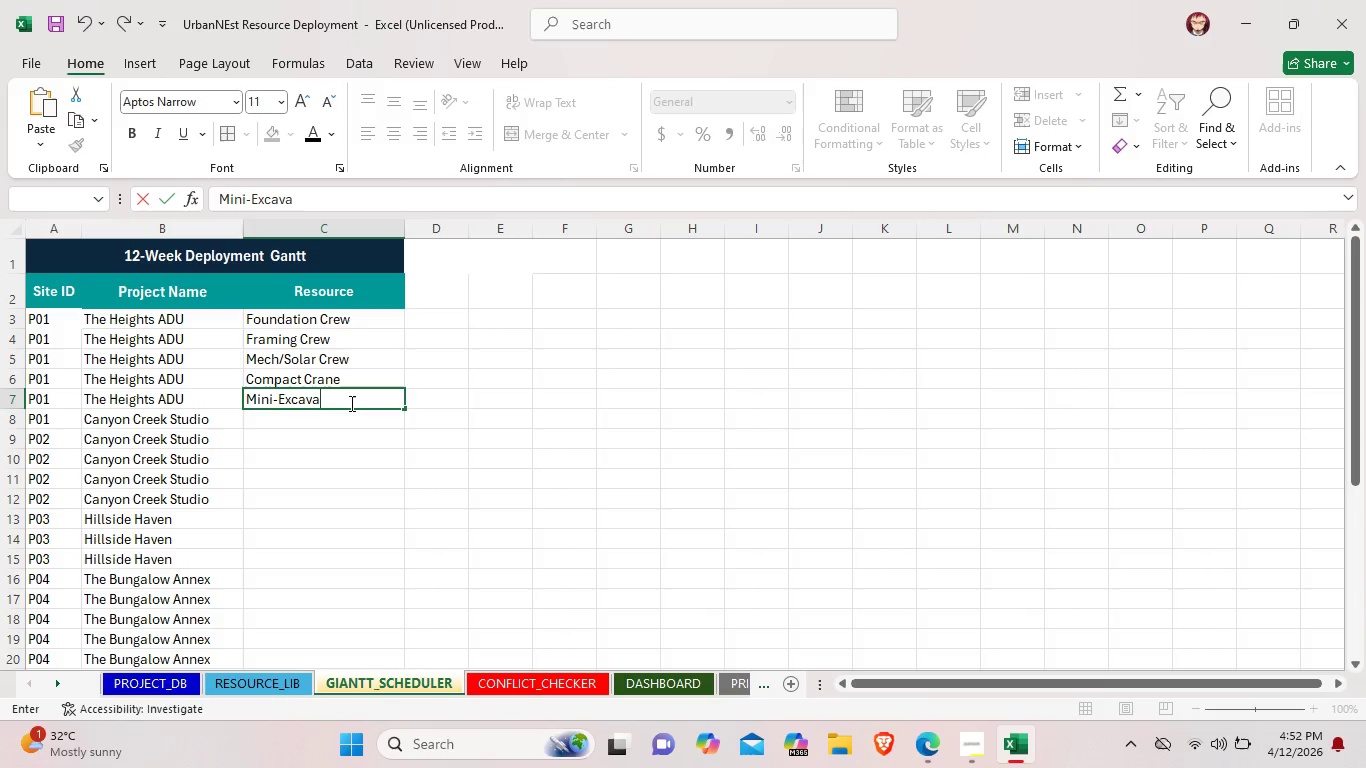 
type(tor)
 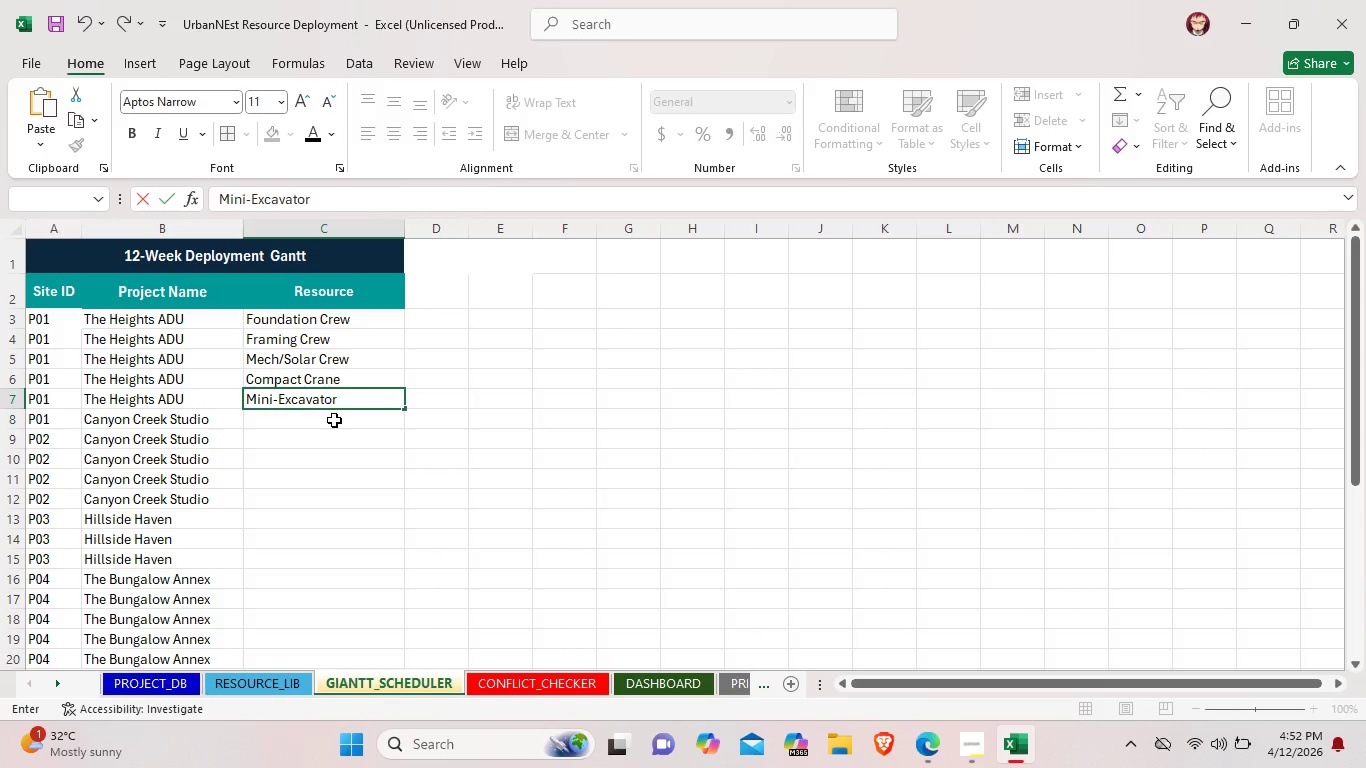 
double_click([334, 419])
 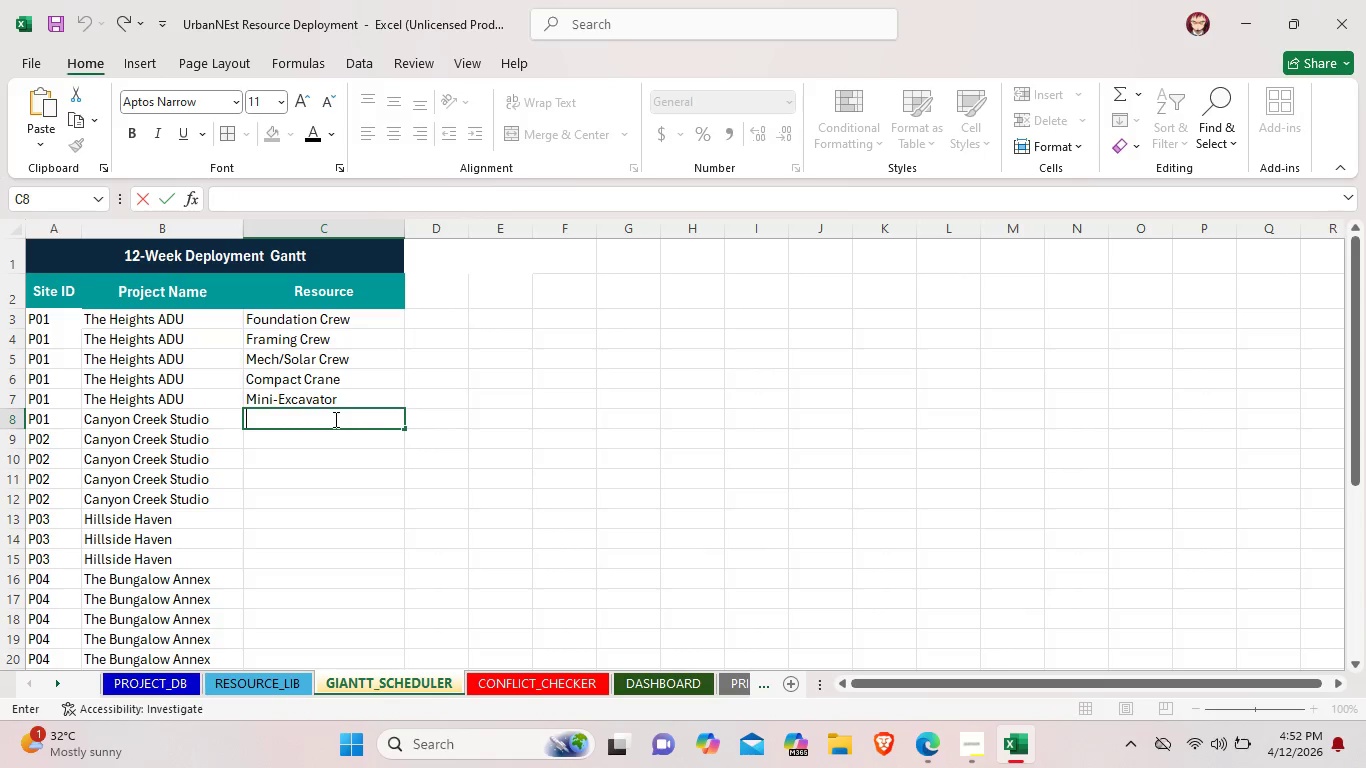 
triple_click([334, 419])
 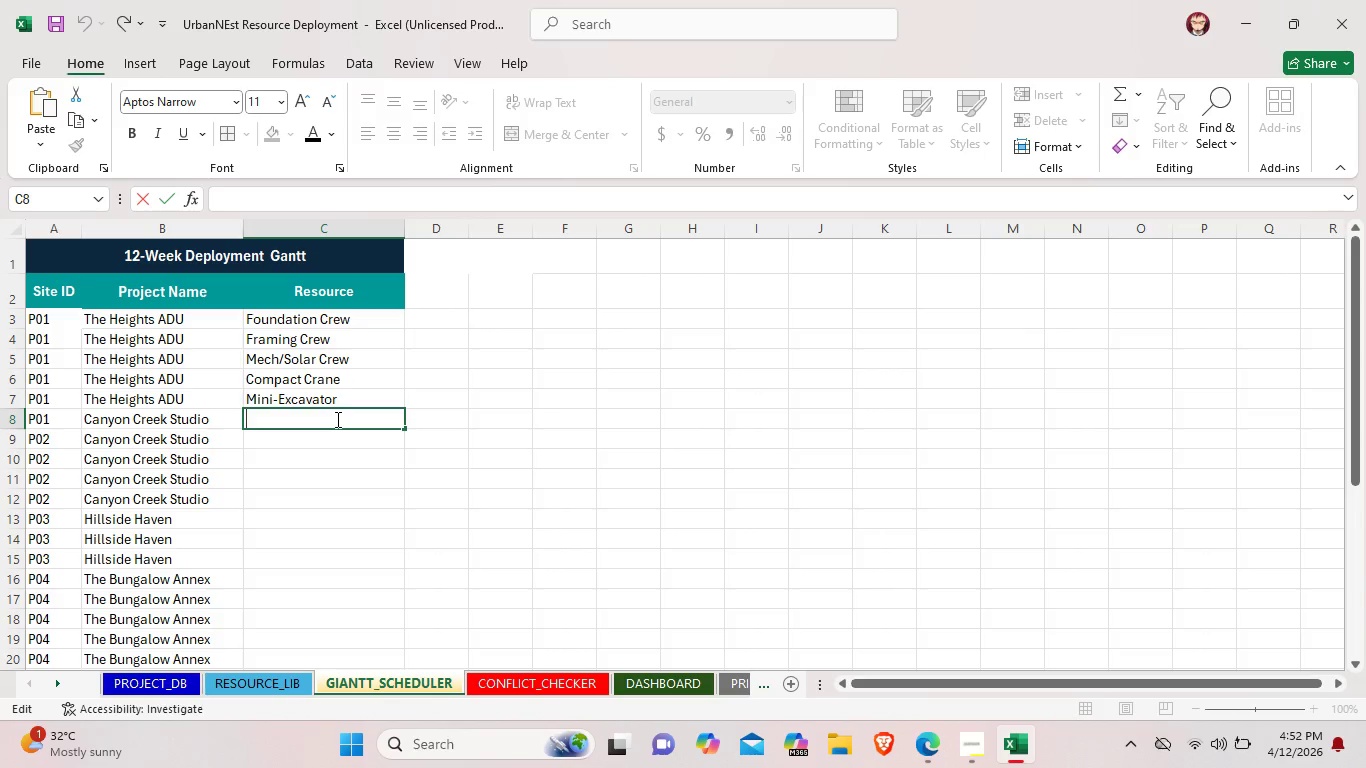 
wait(28.0)
 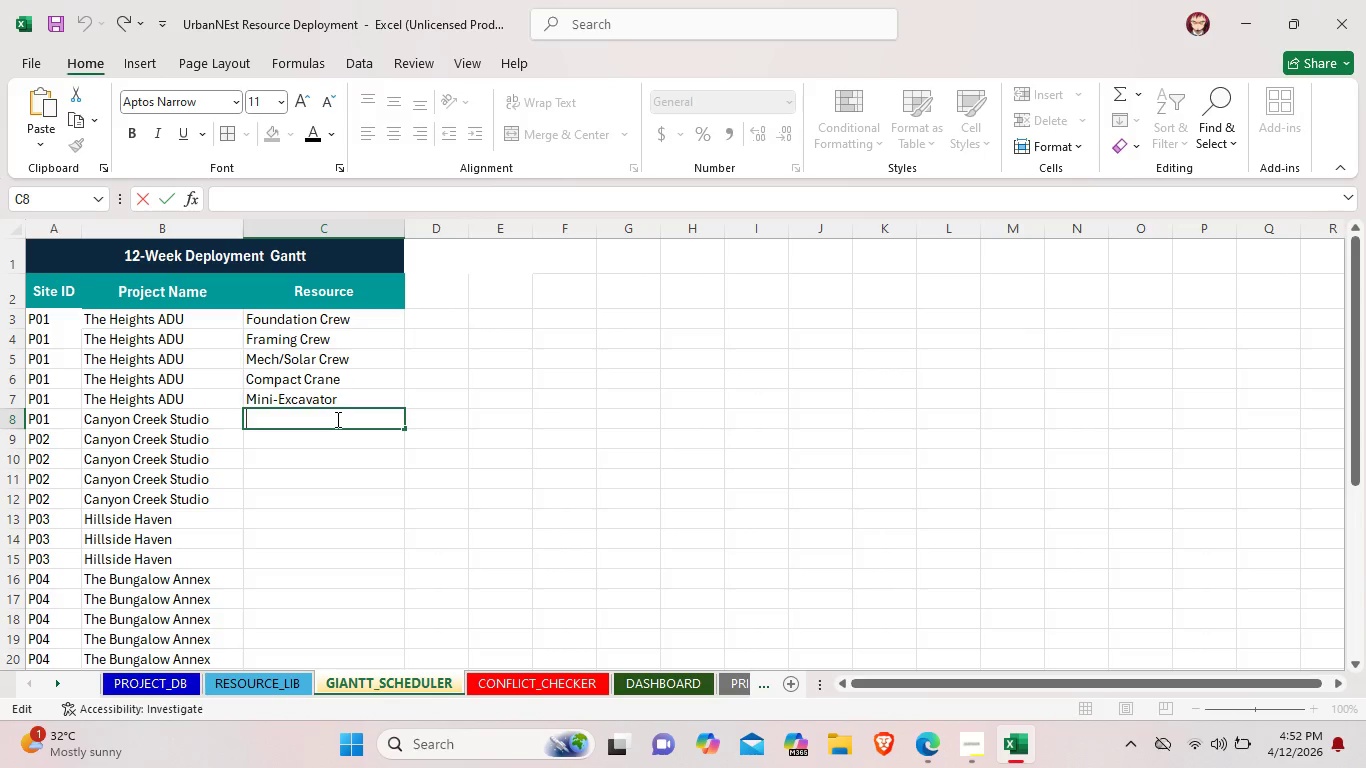 
type(Founda)
 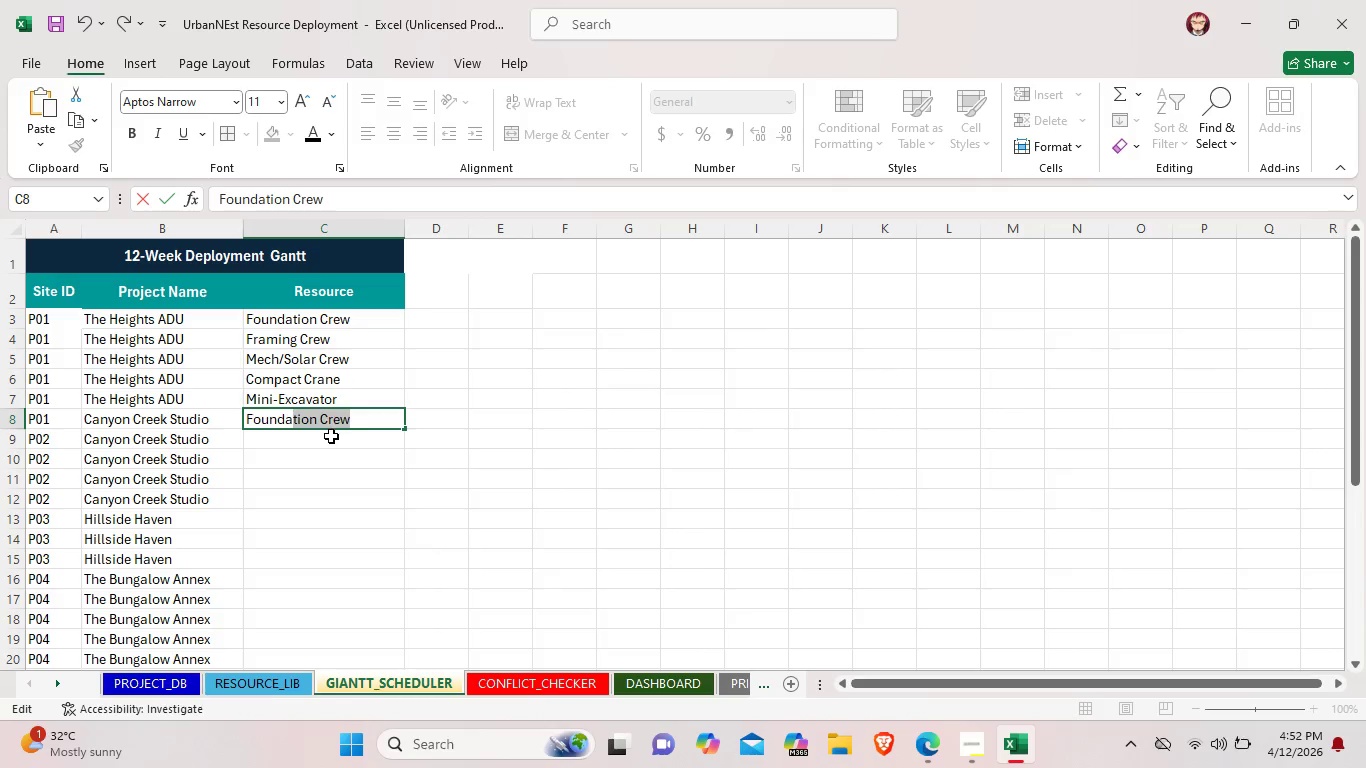 
double_click([329, 441])
 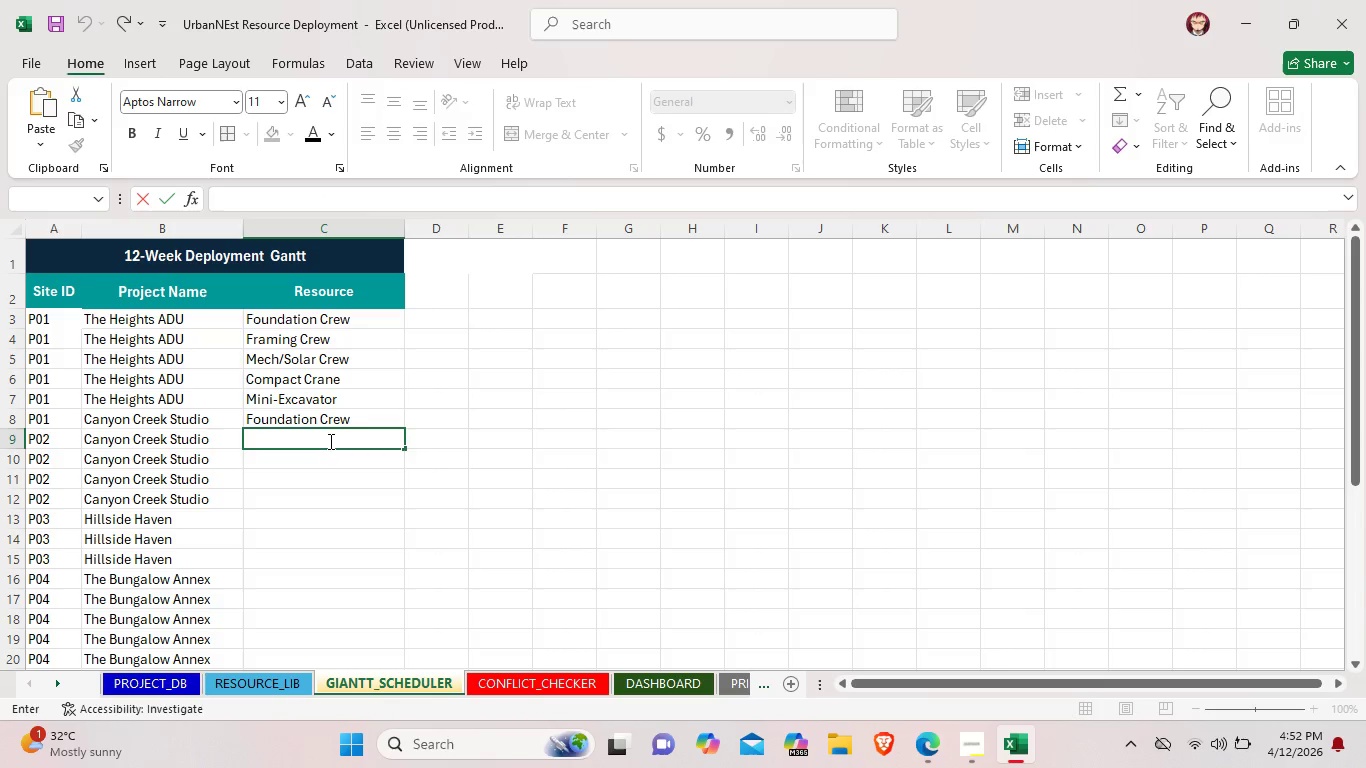 
wait(6.25)
 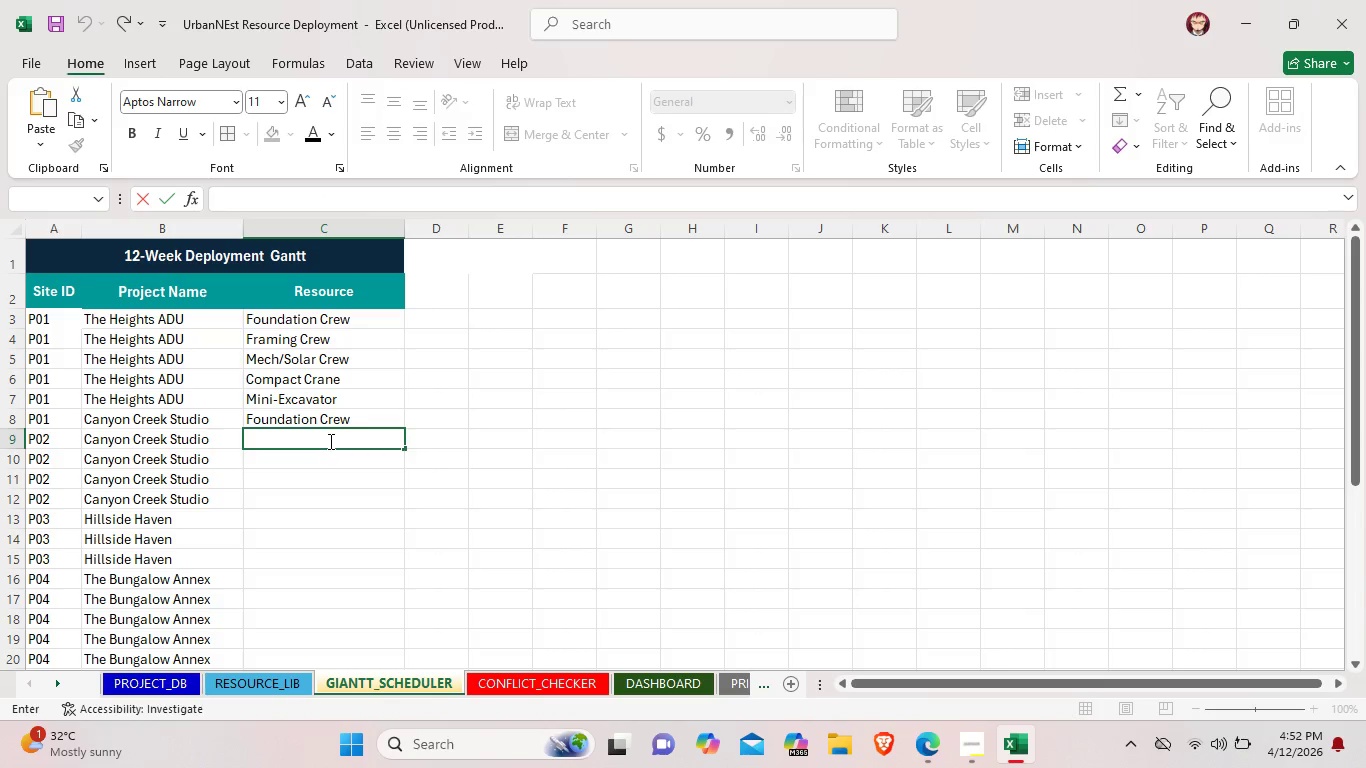 
type(Fra)
 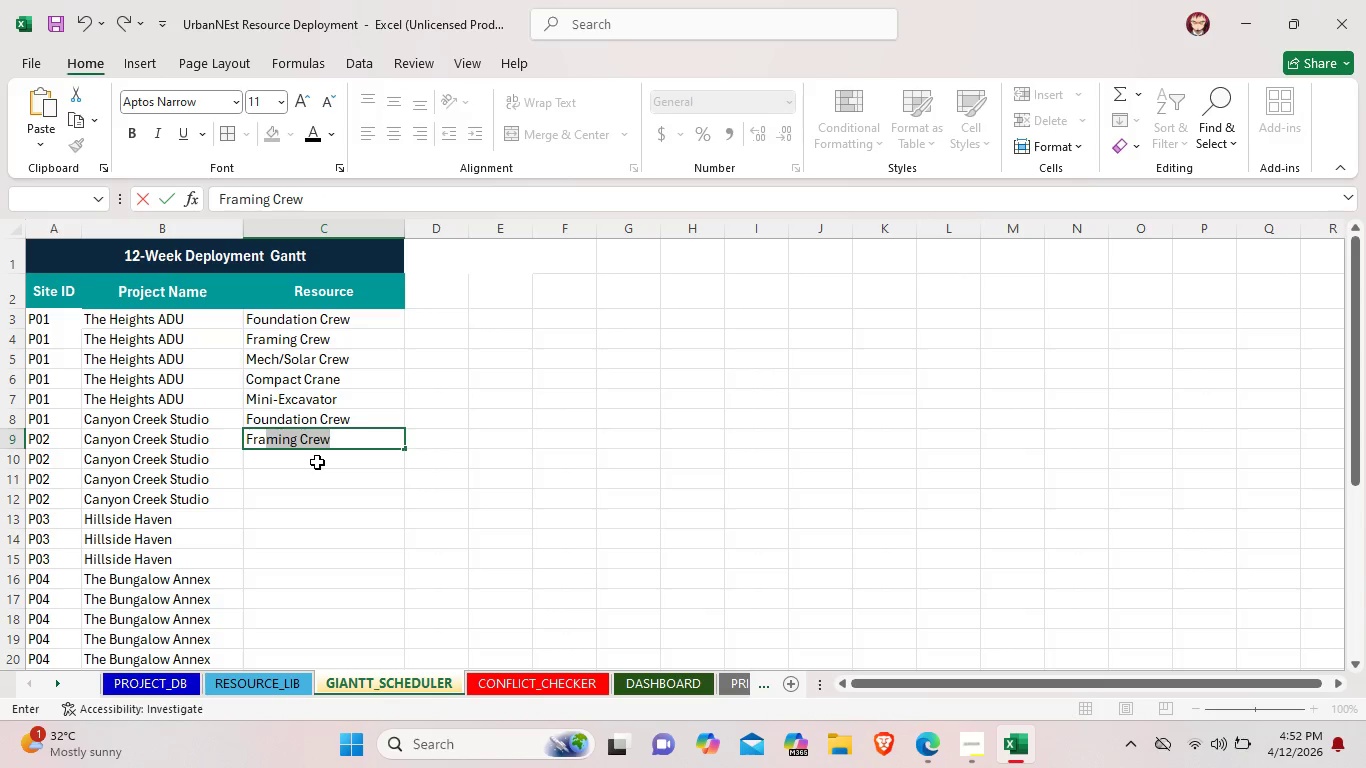 
double_click([317, 462])
 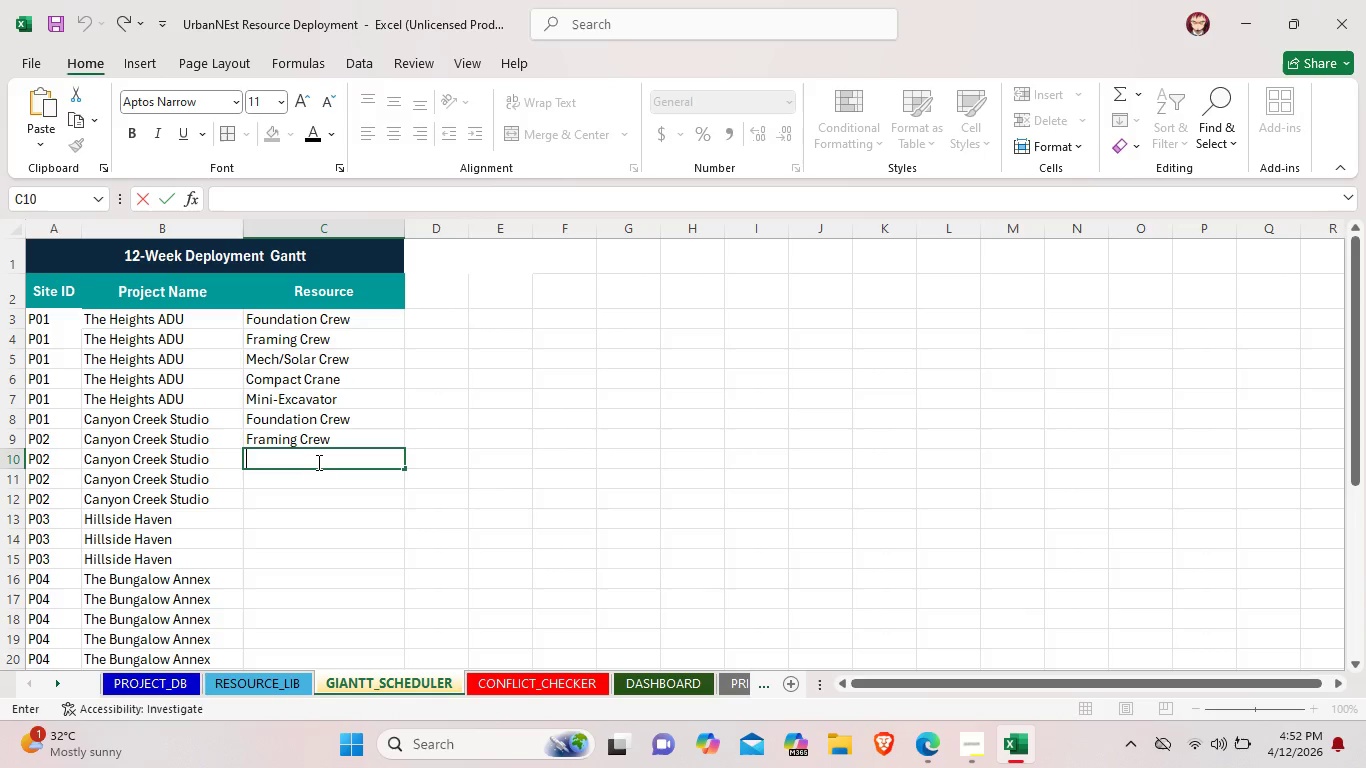 
type(Mec)
 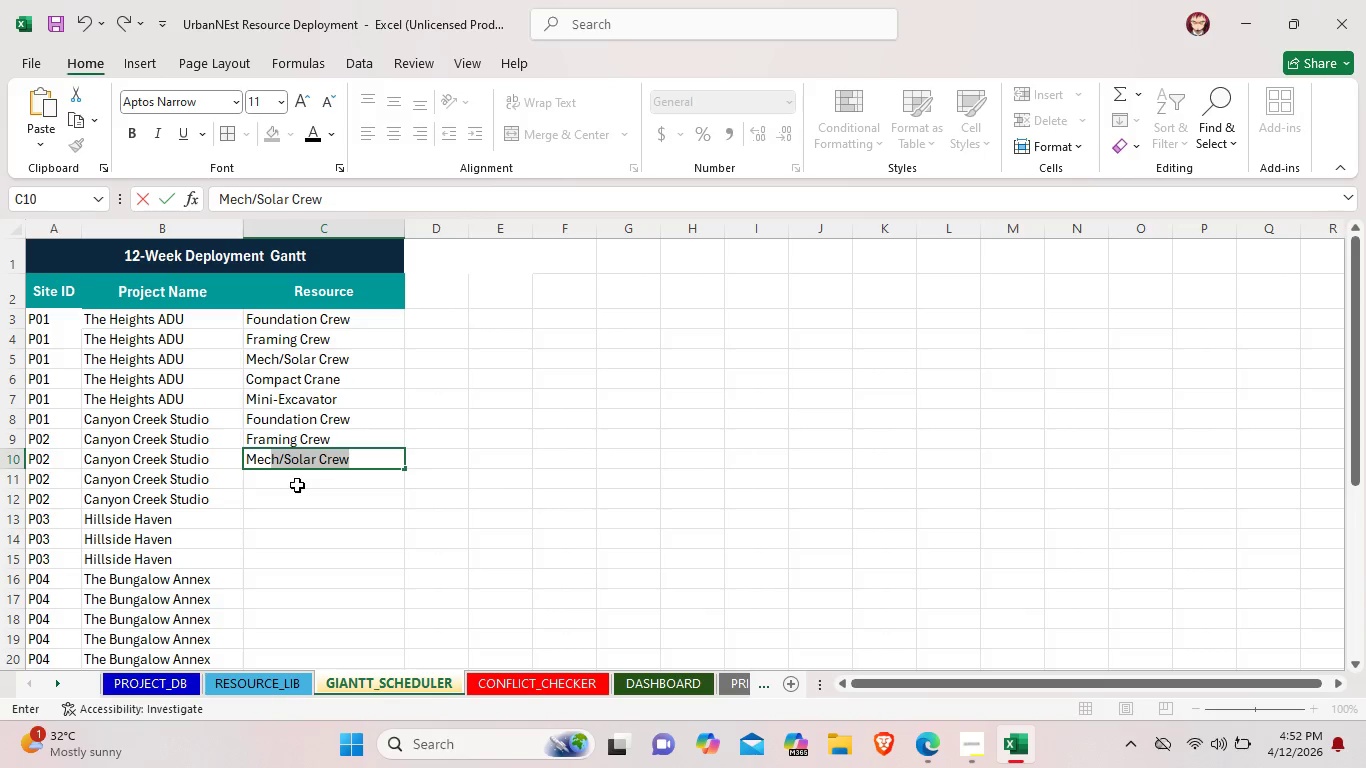 
double_click([297, 485])
 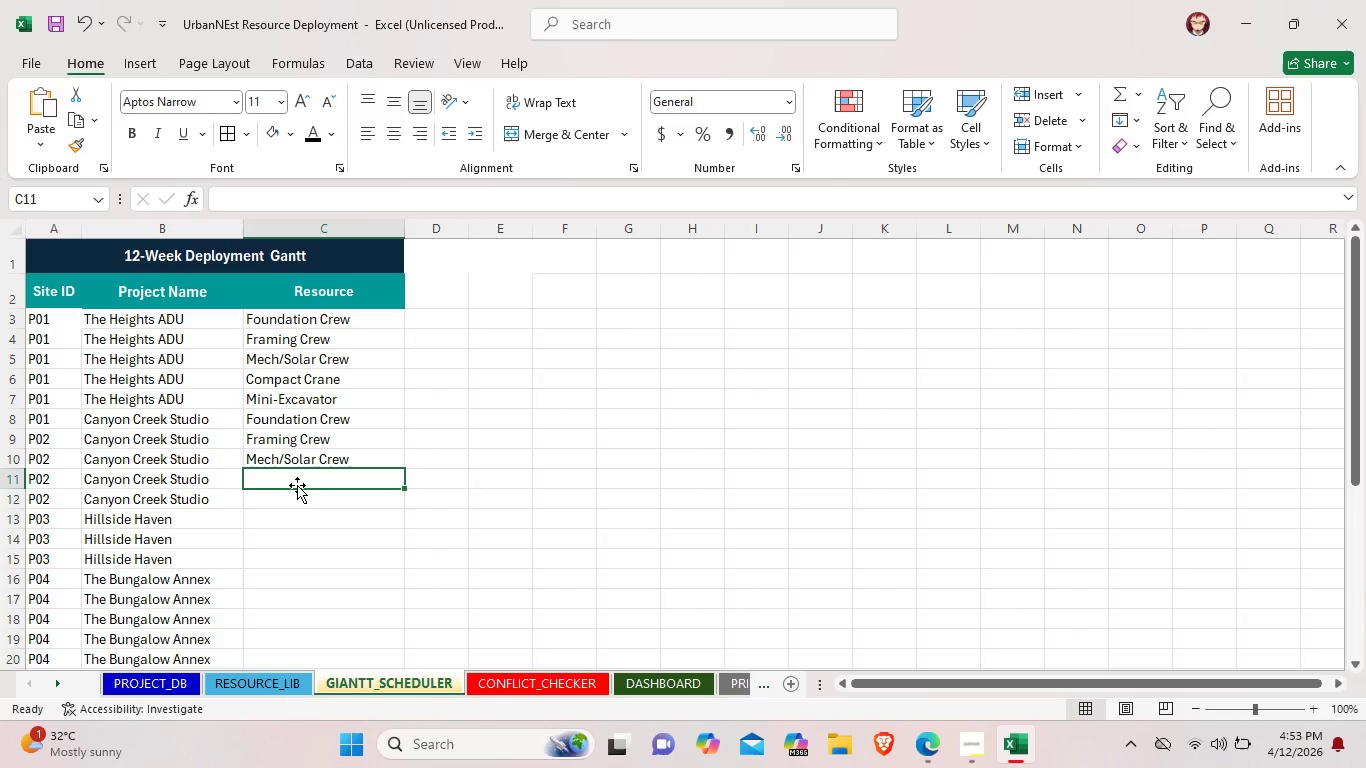 
wait(13.97)
 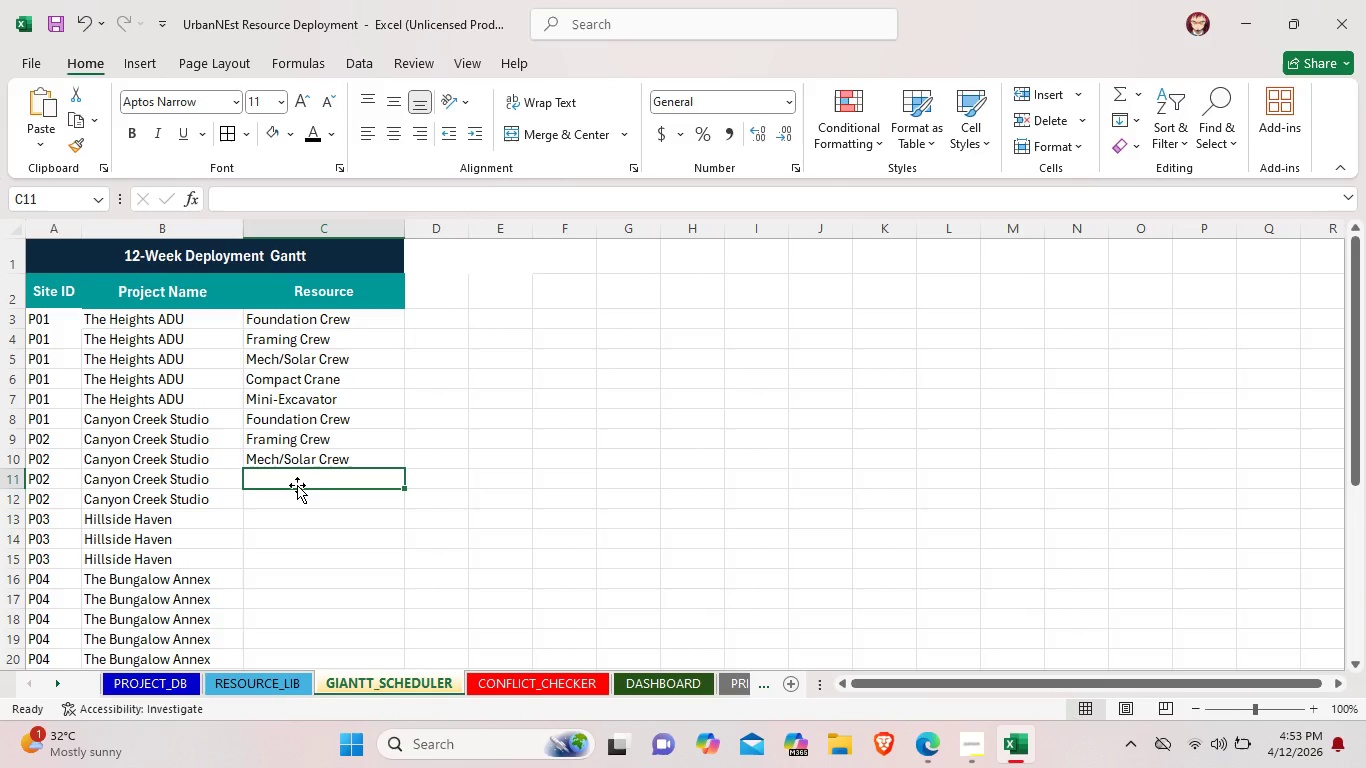 
left_click([378, 423])
 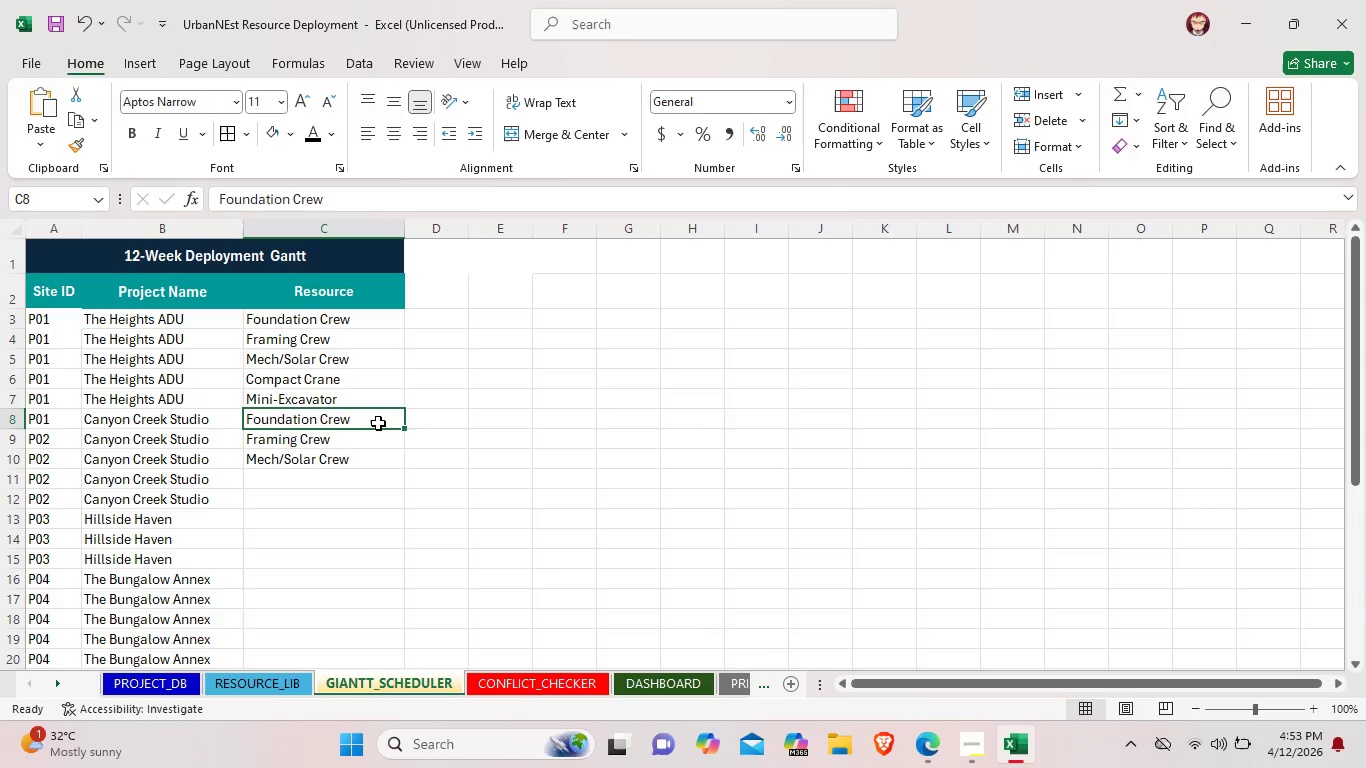 
wait(6.09)
 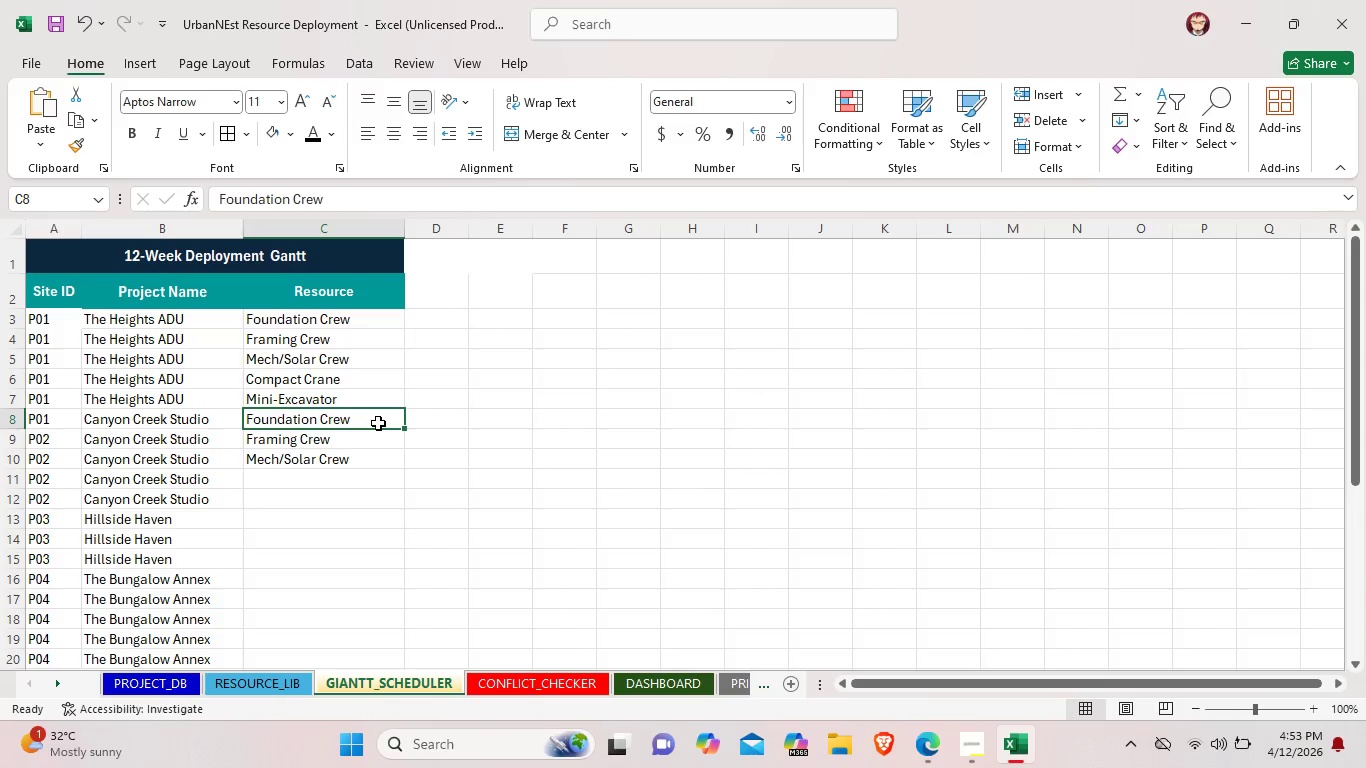 
left_click([372, 440])
 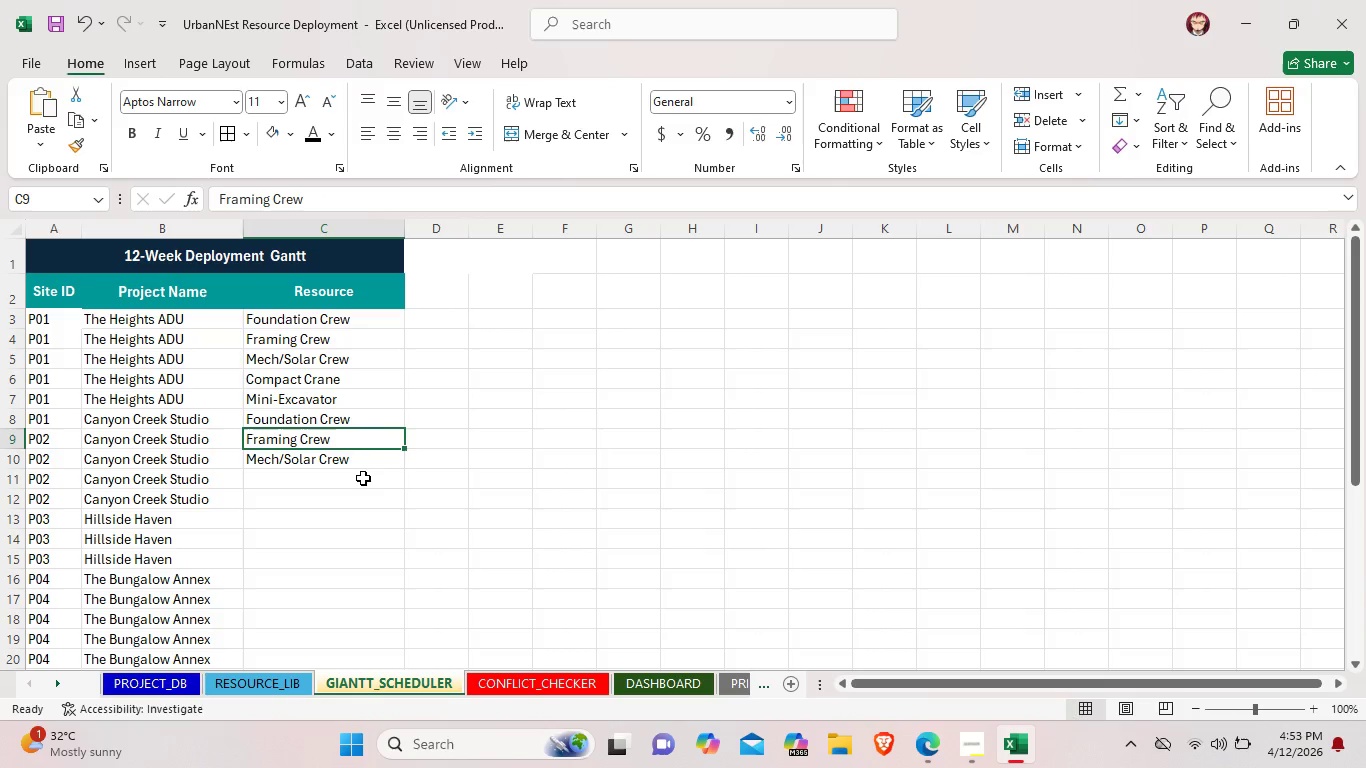 
double_click([359, 480])
 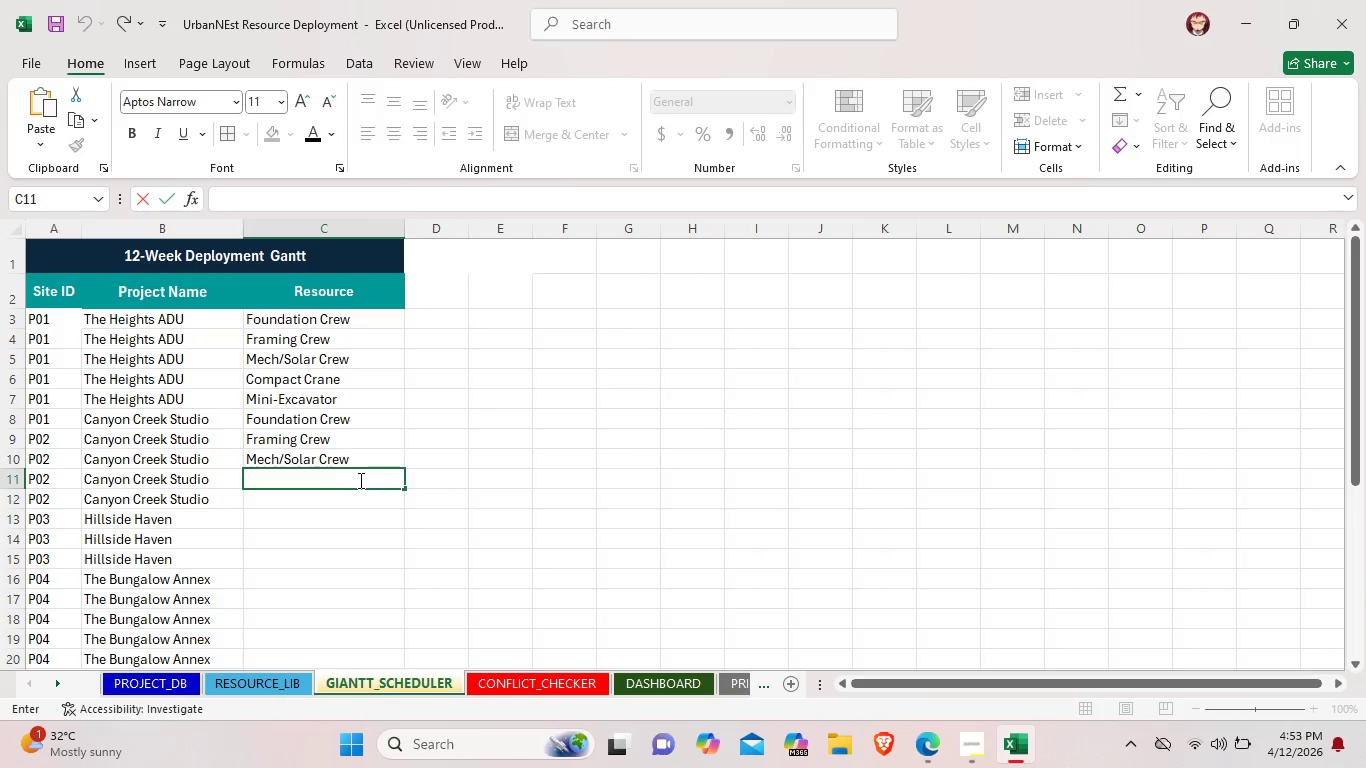 
type(Com)
 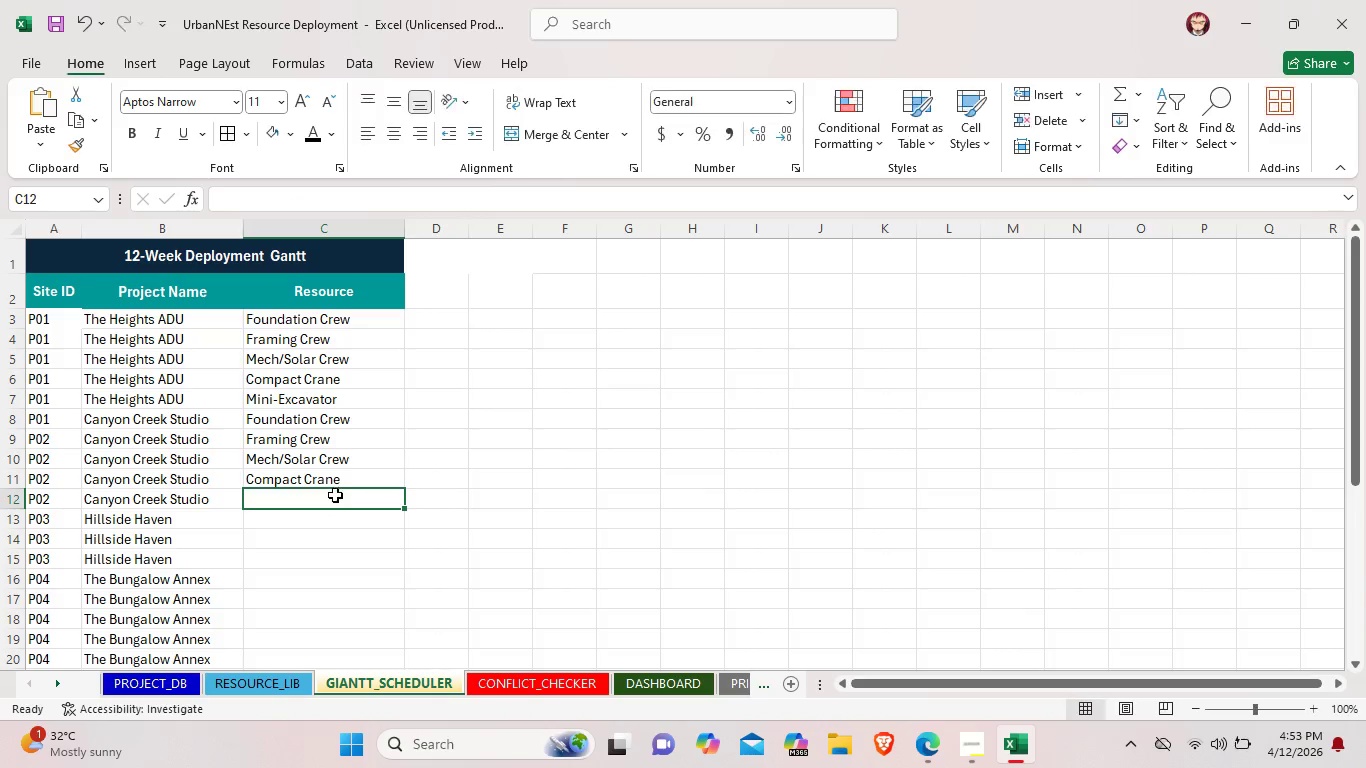 
double_click([333, 498])
 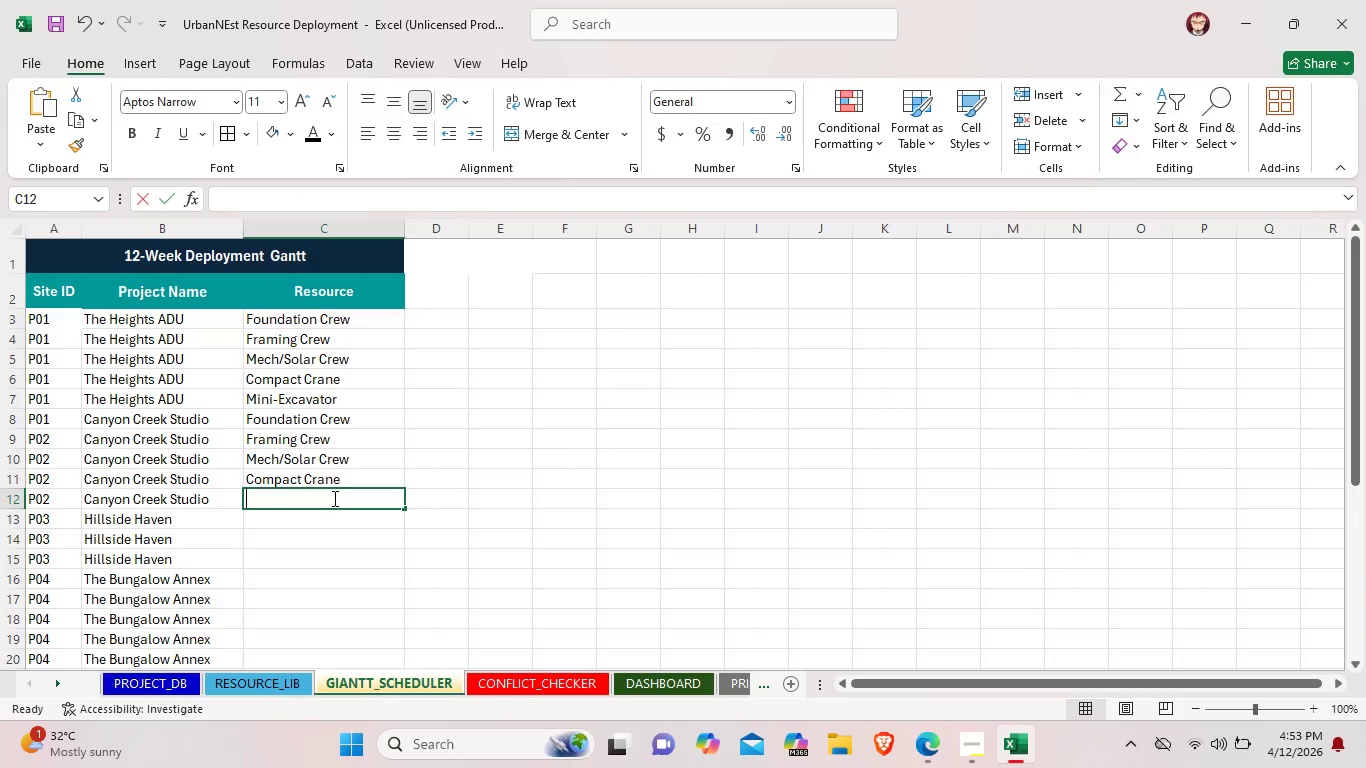 
triple_click([333, 498])
 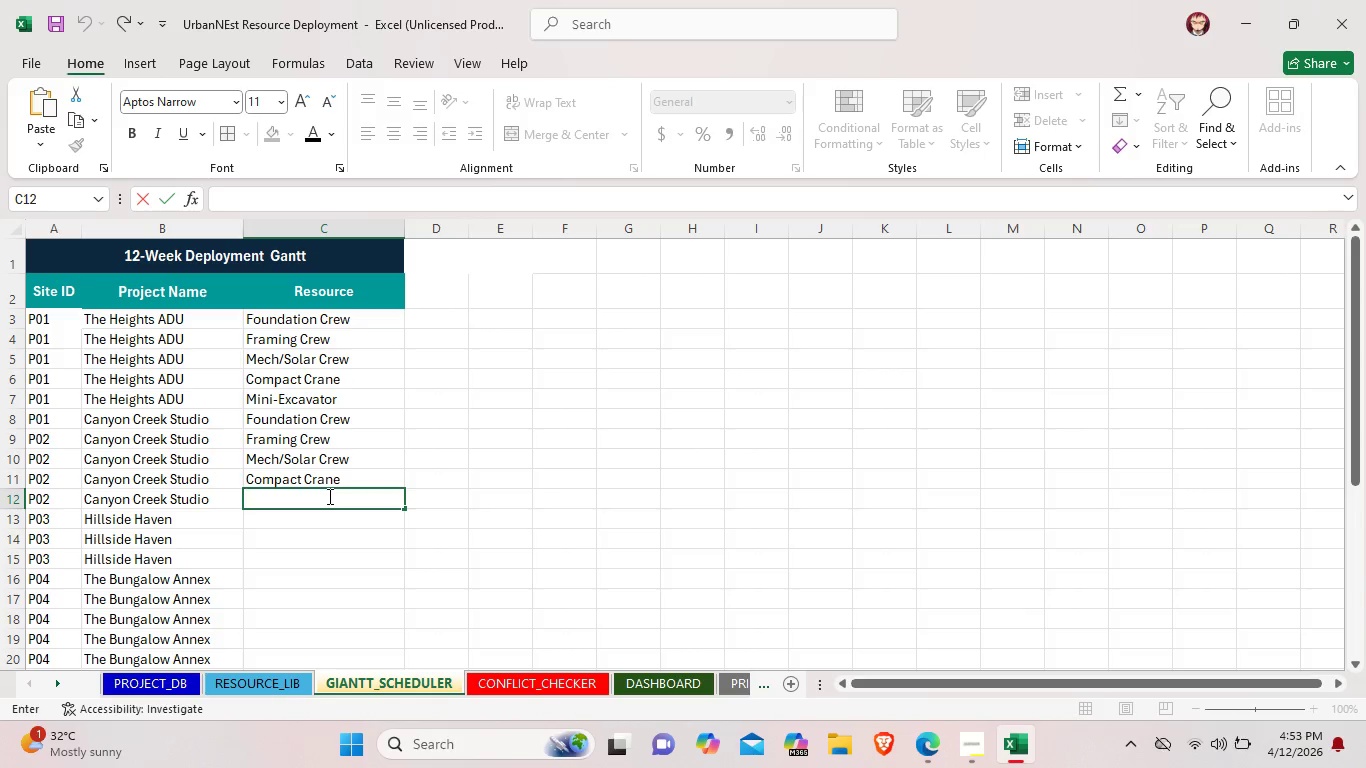 
wait(11.73)
 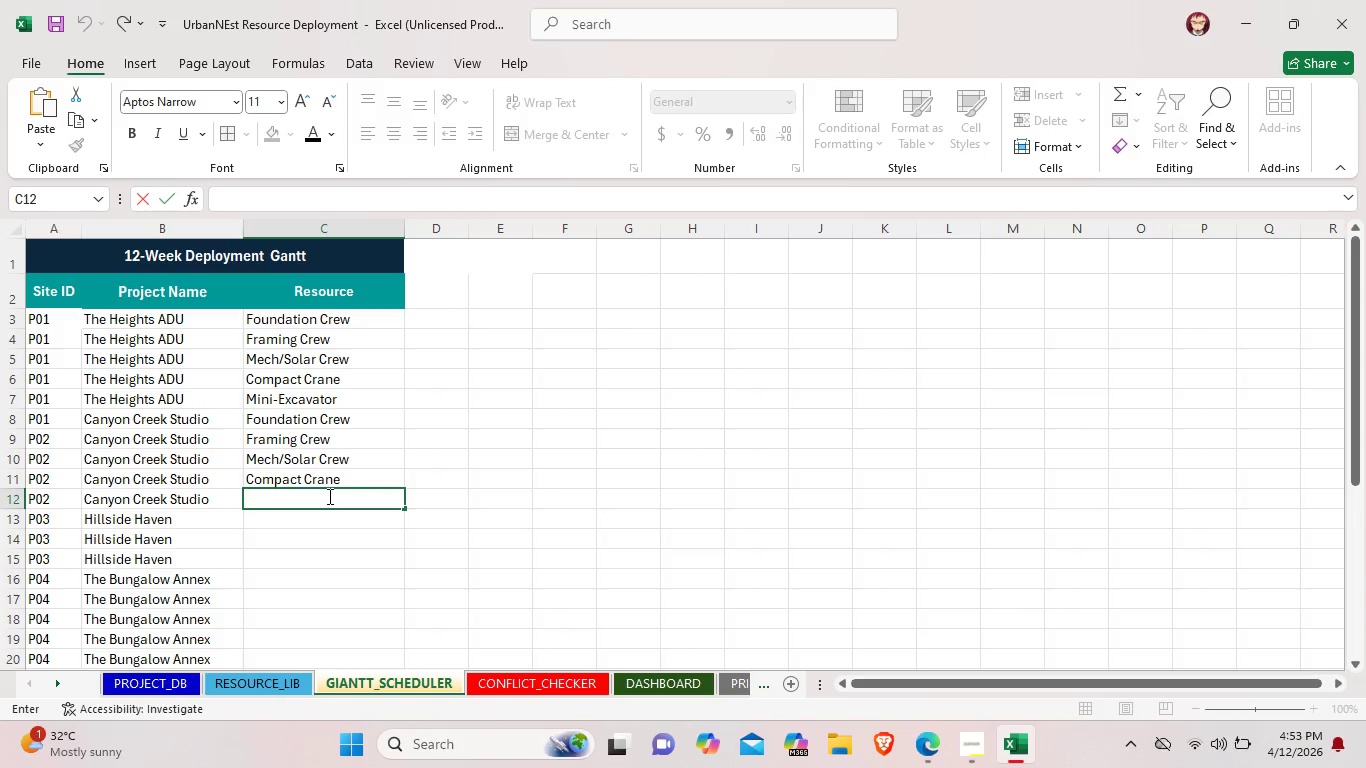 
left_click([327, 403])
 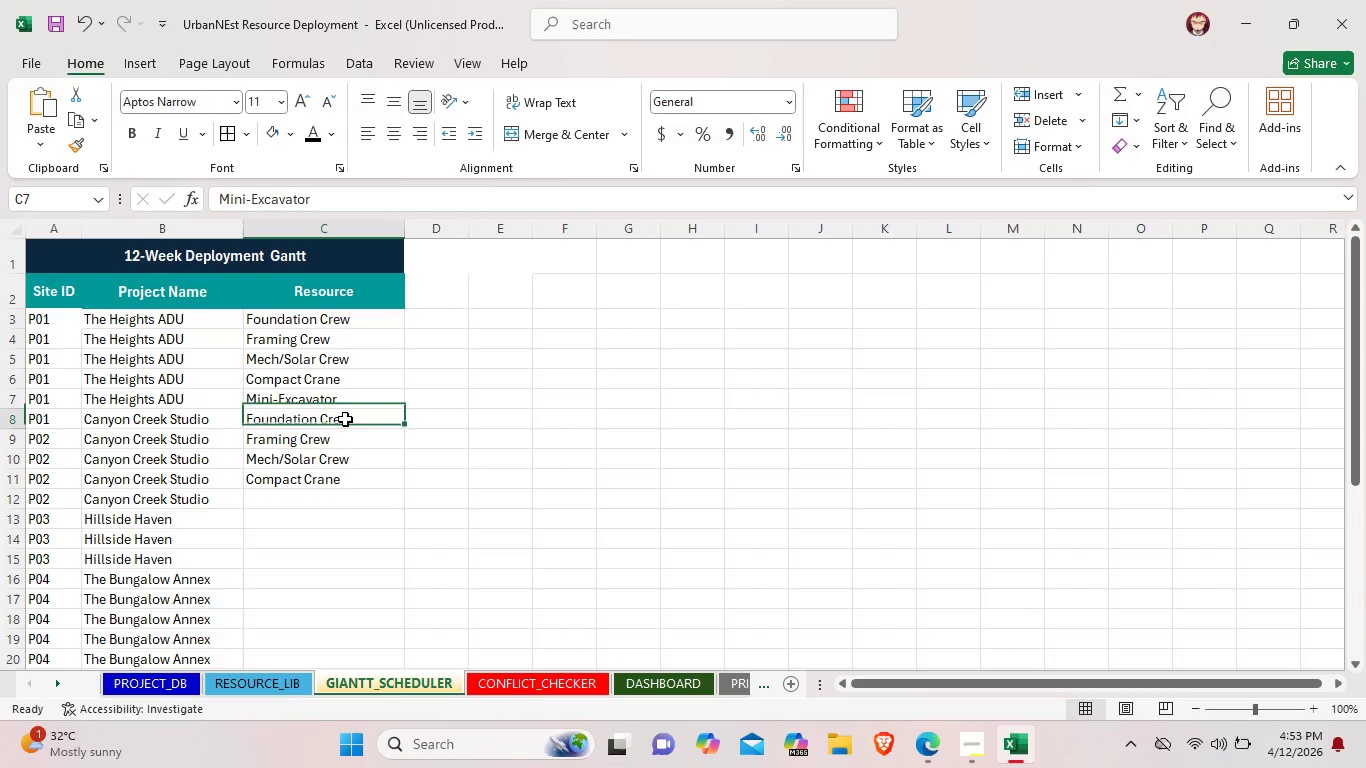 
left_click([345, 419])
 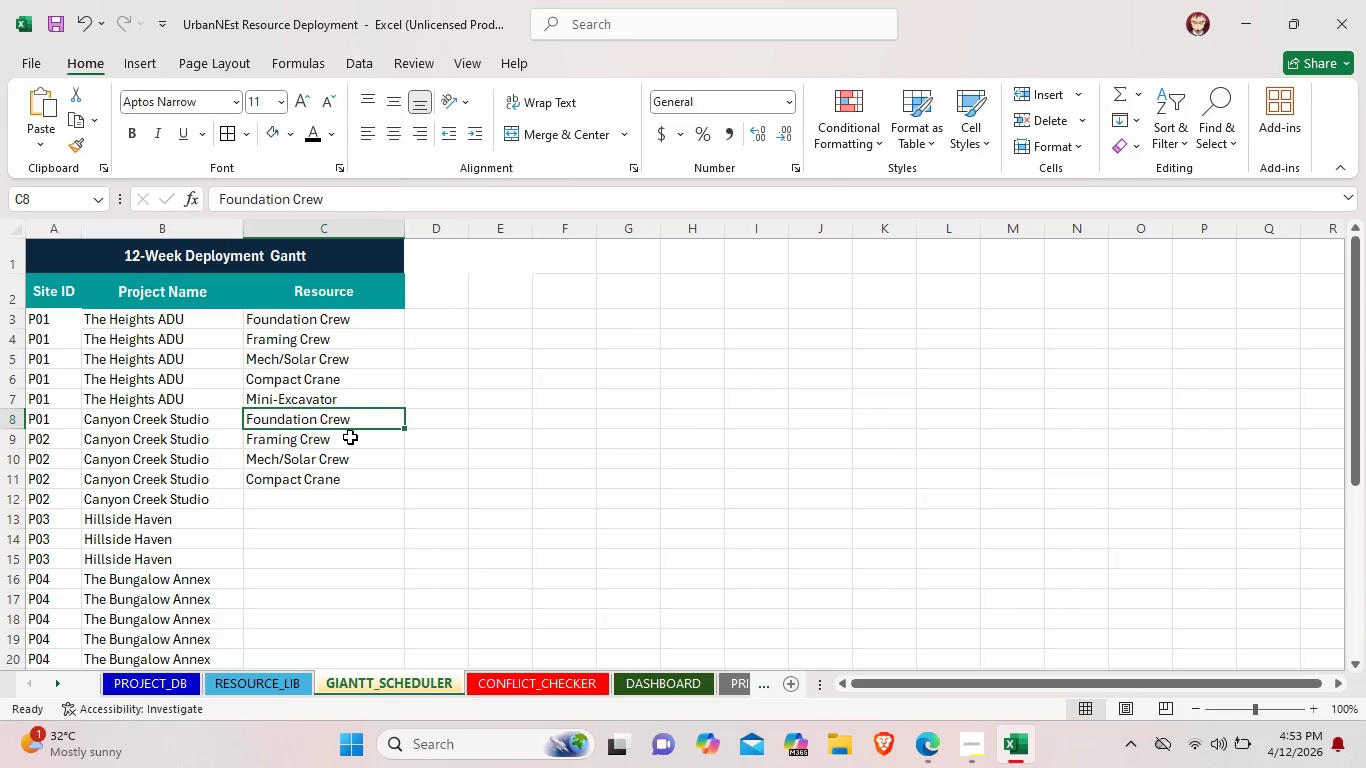 
left_click([352, 441])
 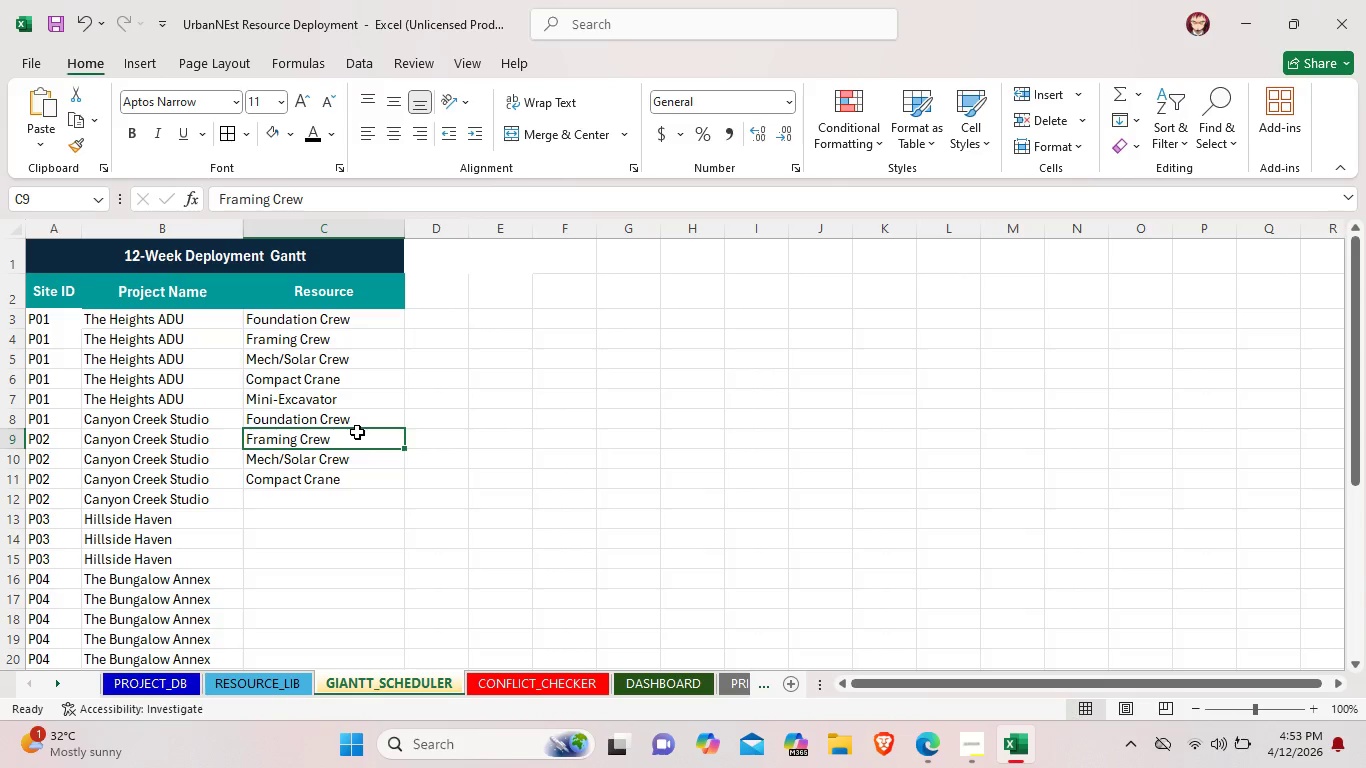 
wait(10.81)
 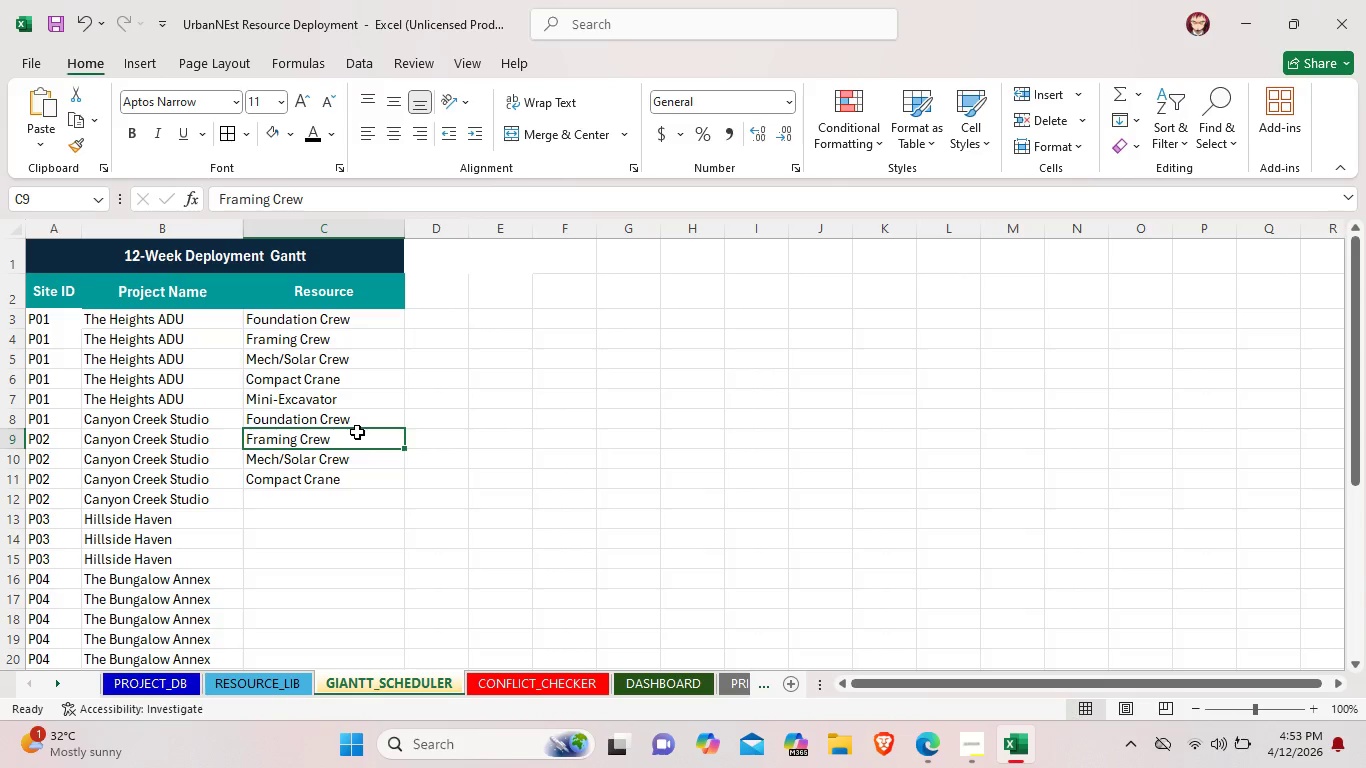 
left_click([363, 427])
 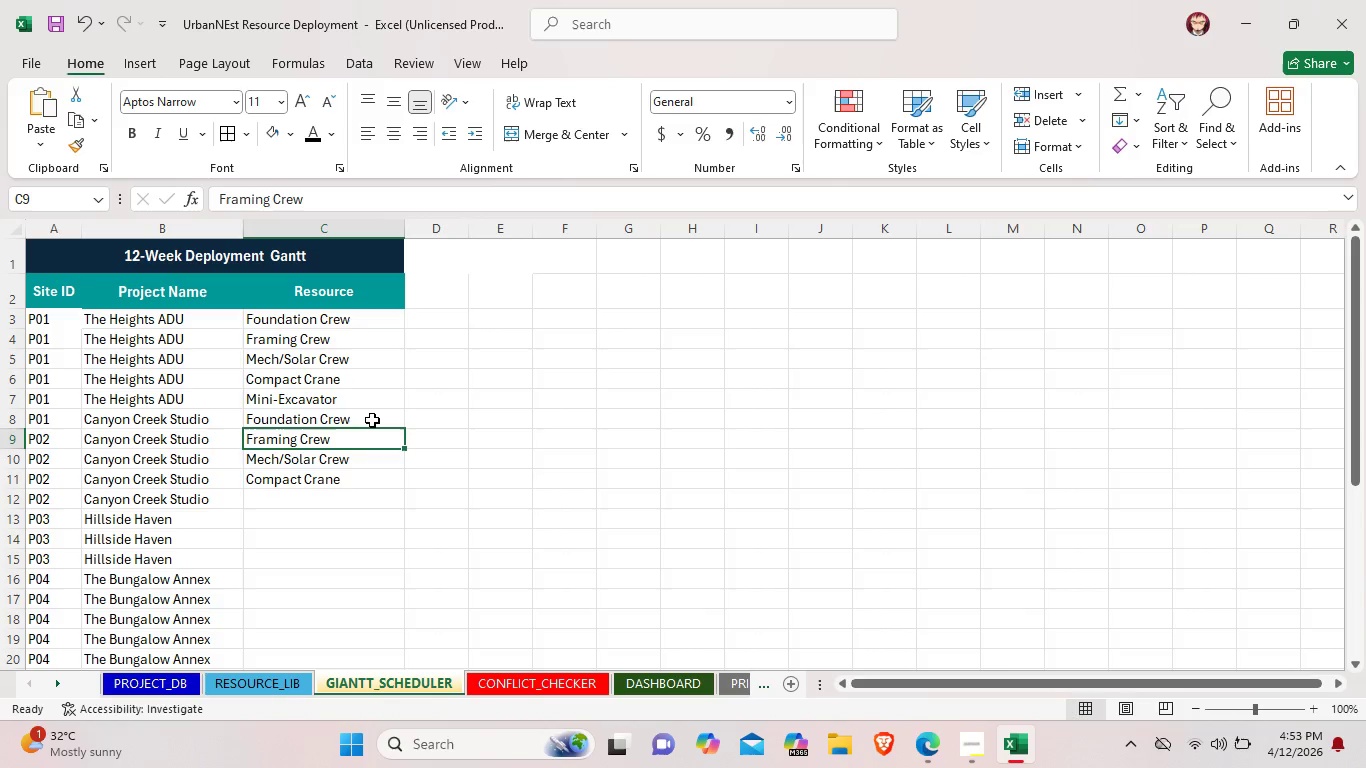 
left_click([372, 420])
 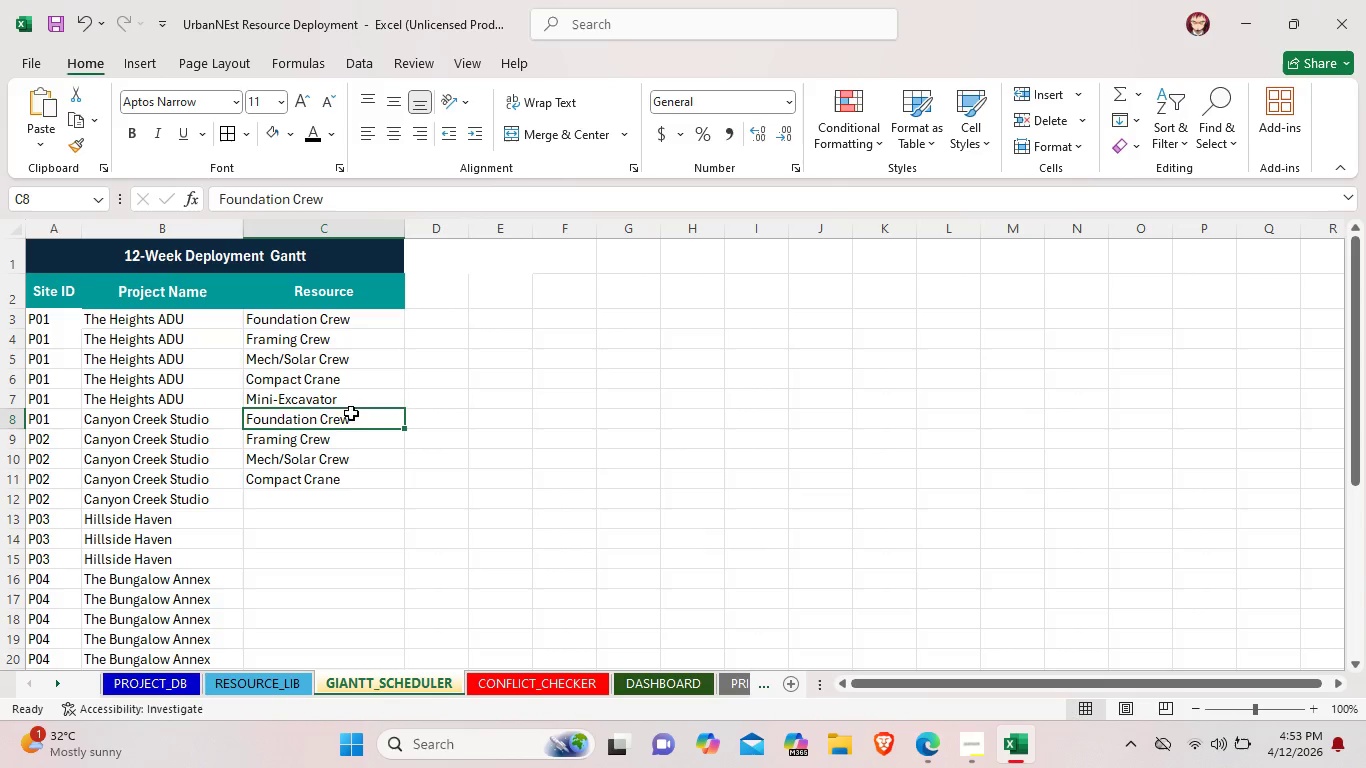 
left_click([75, 322])
 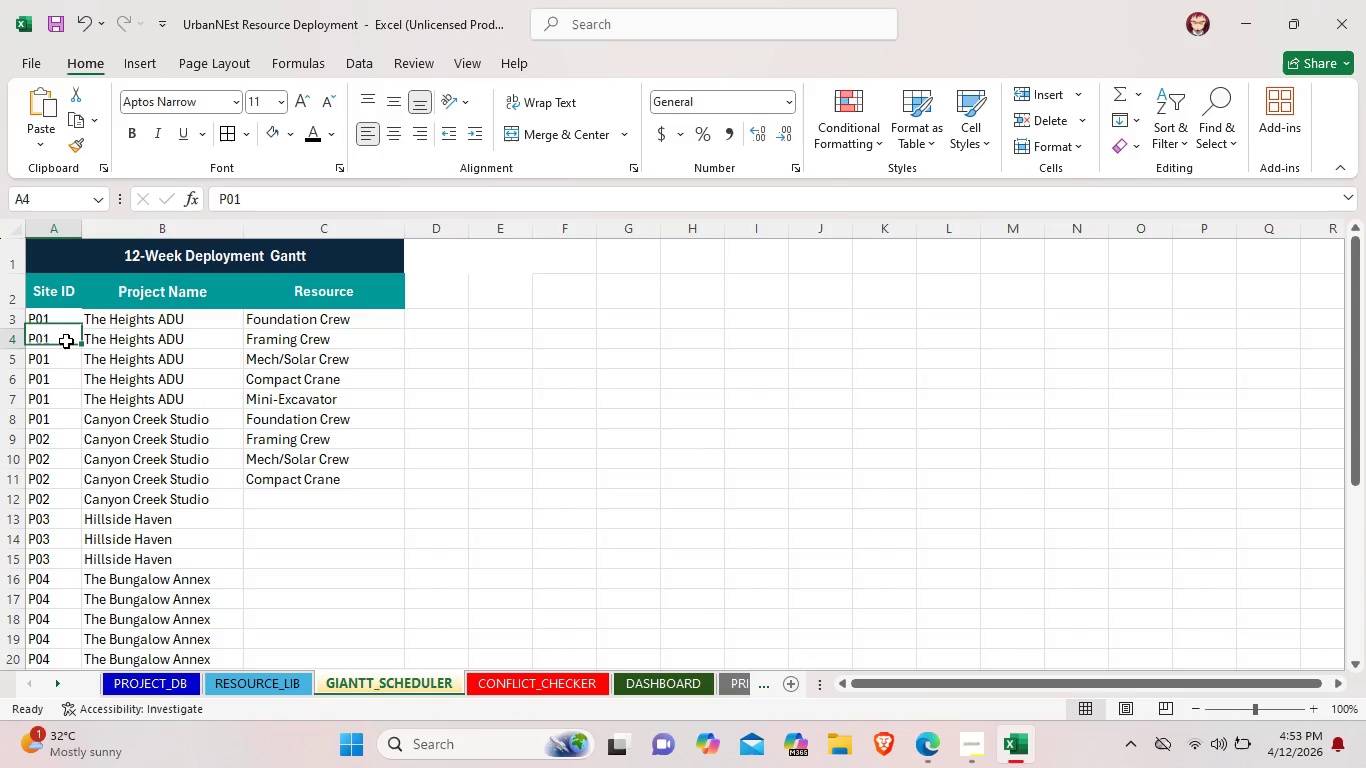 
left_click([66, 341])
 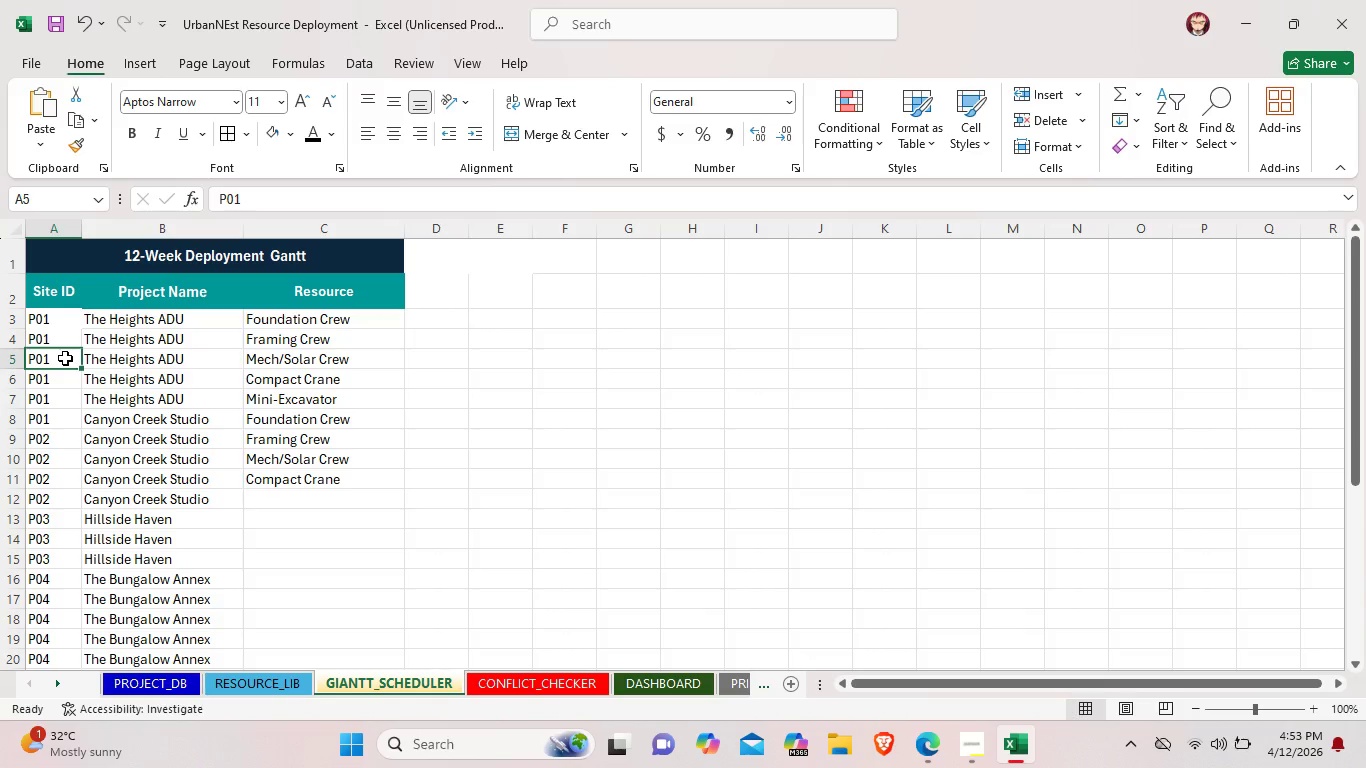 
left_click([65, 358])
 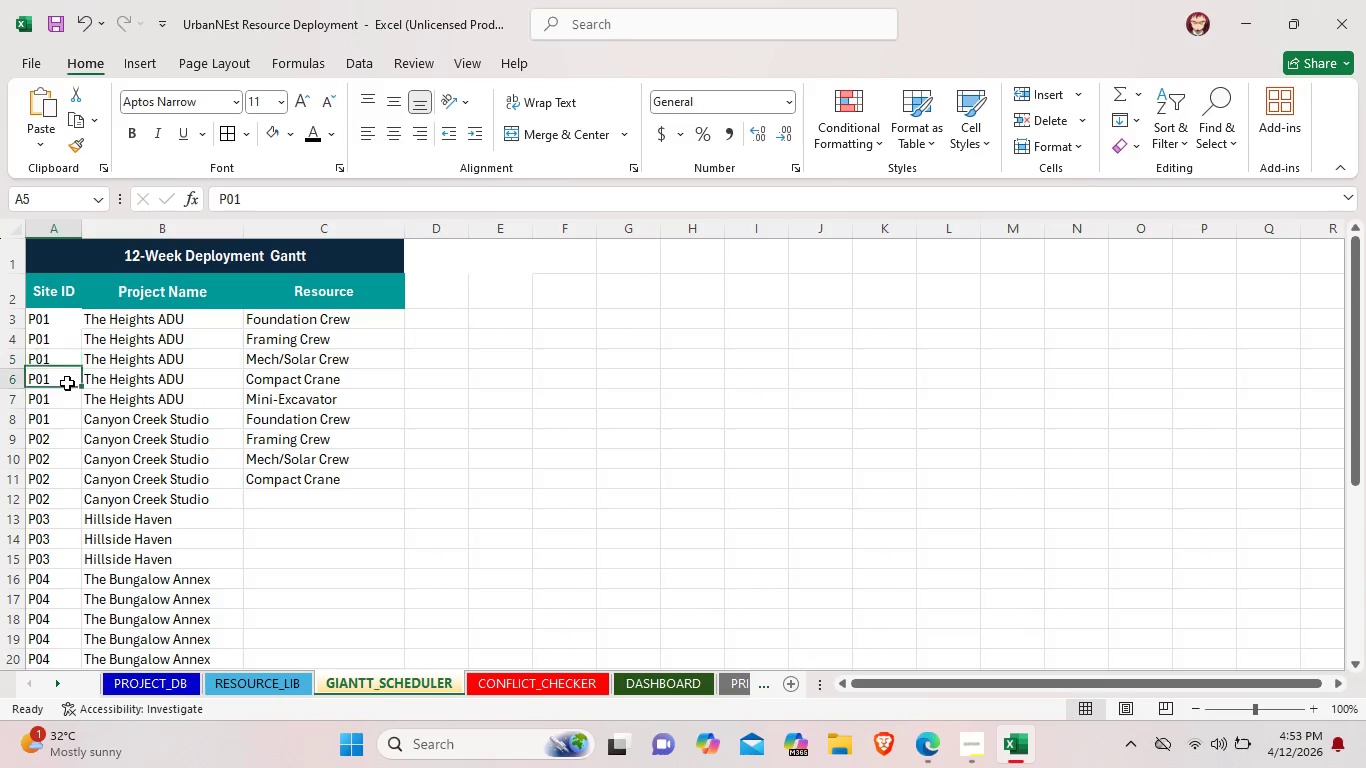 
left_click([67, 383])
 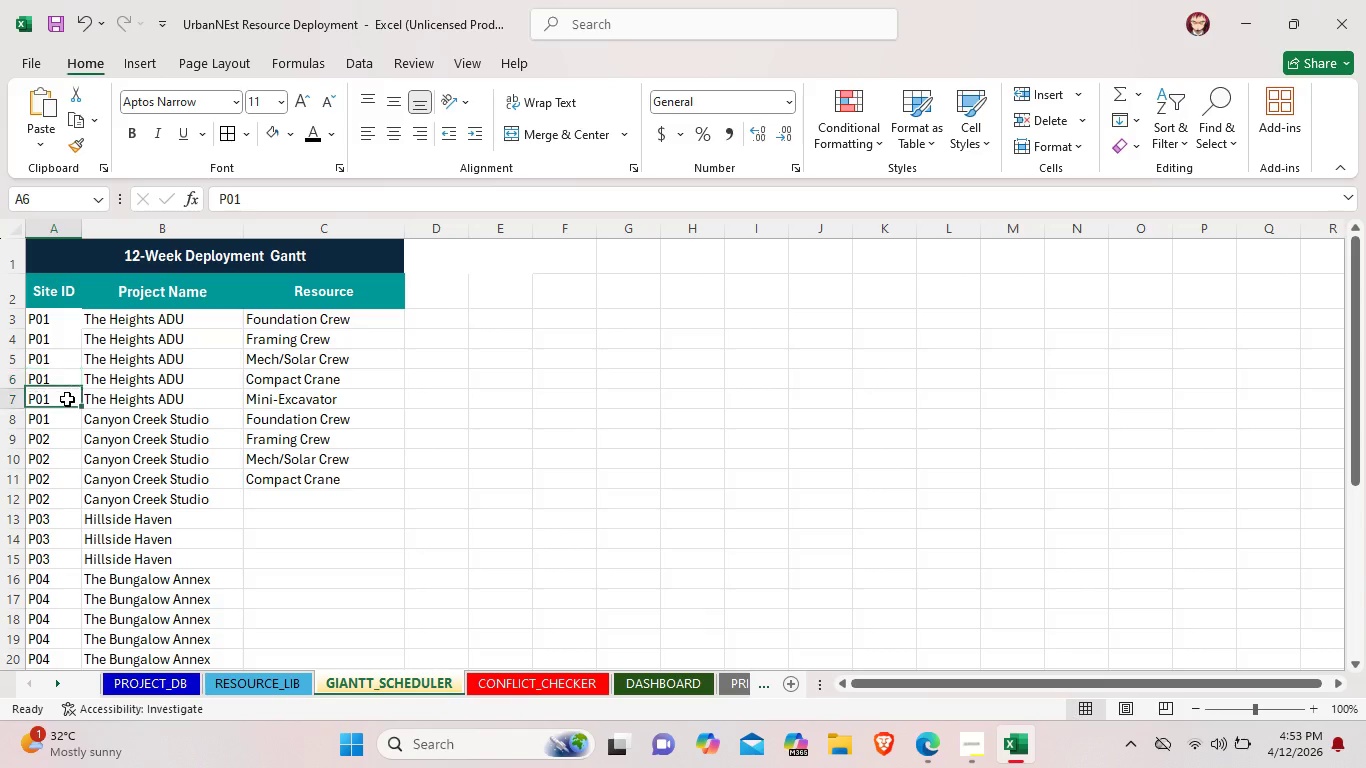 
left_click([67, 399])
 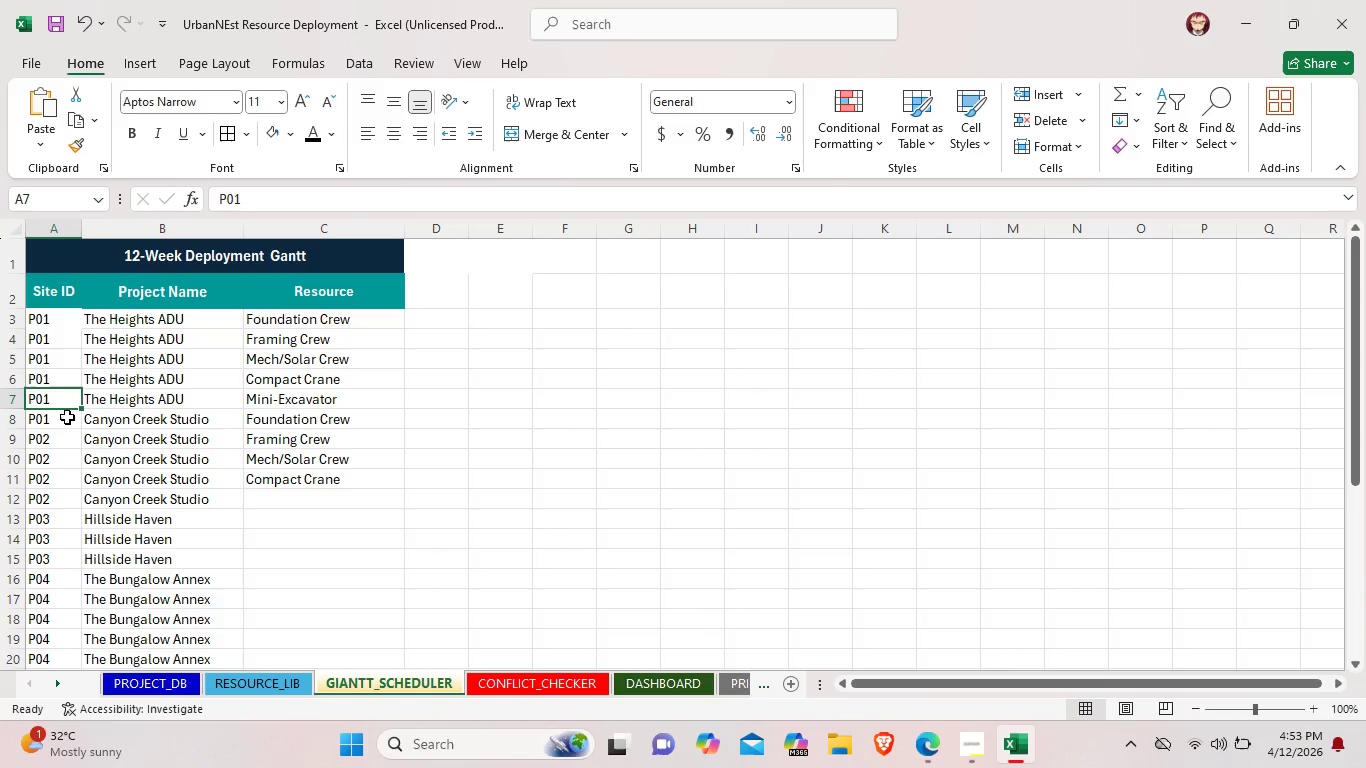 
left_click([67, 417])
 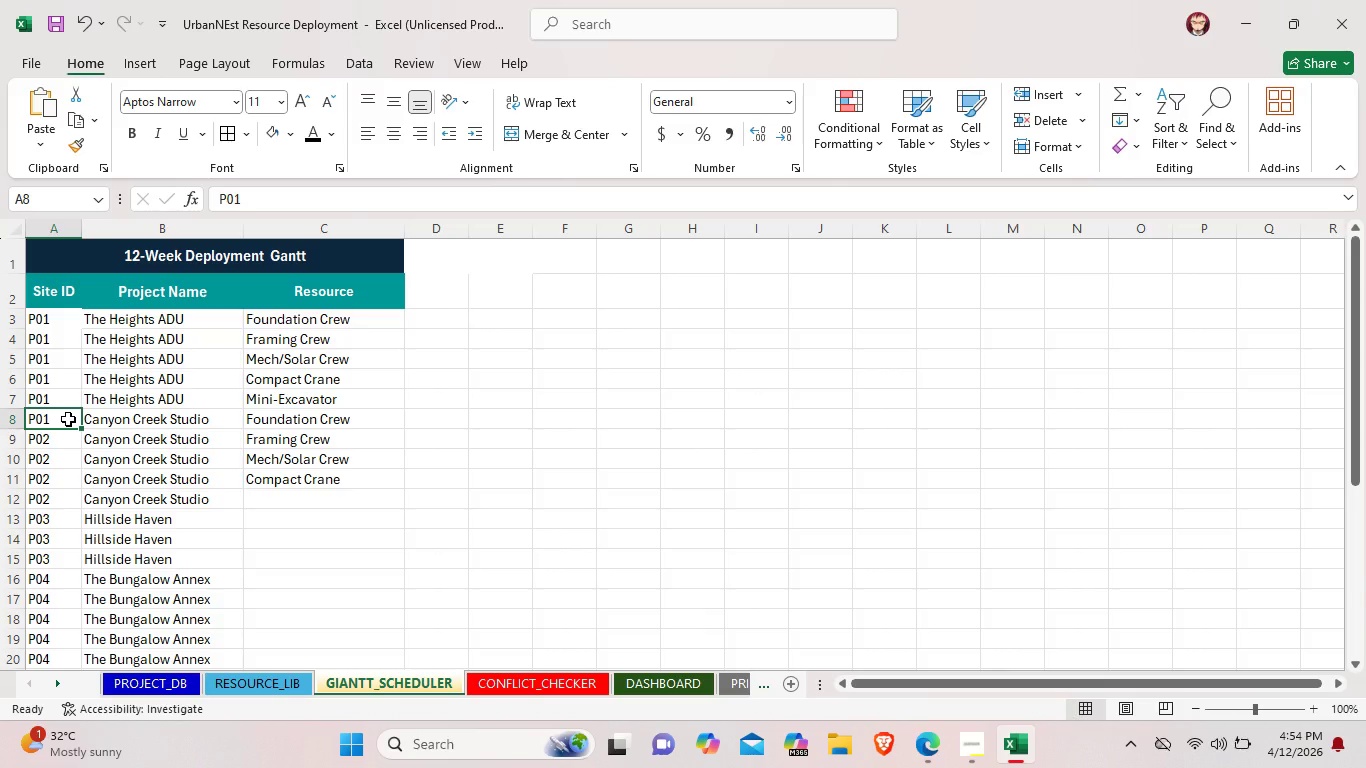 
wait(8.7)
 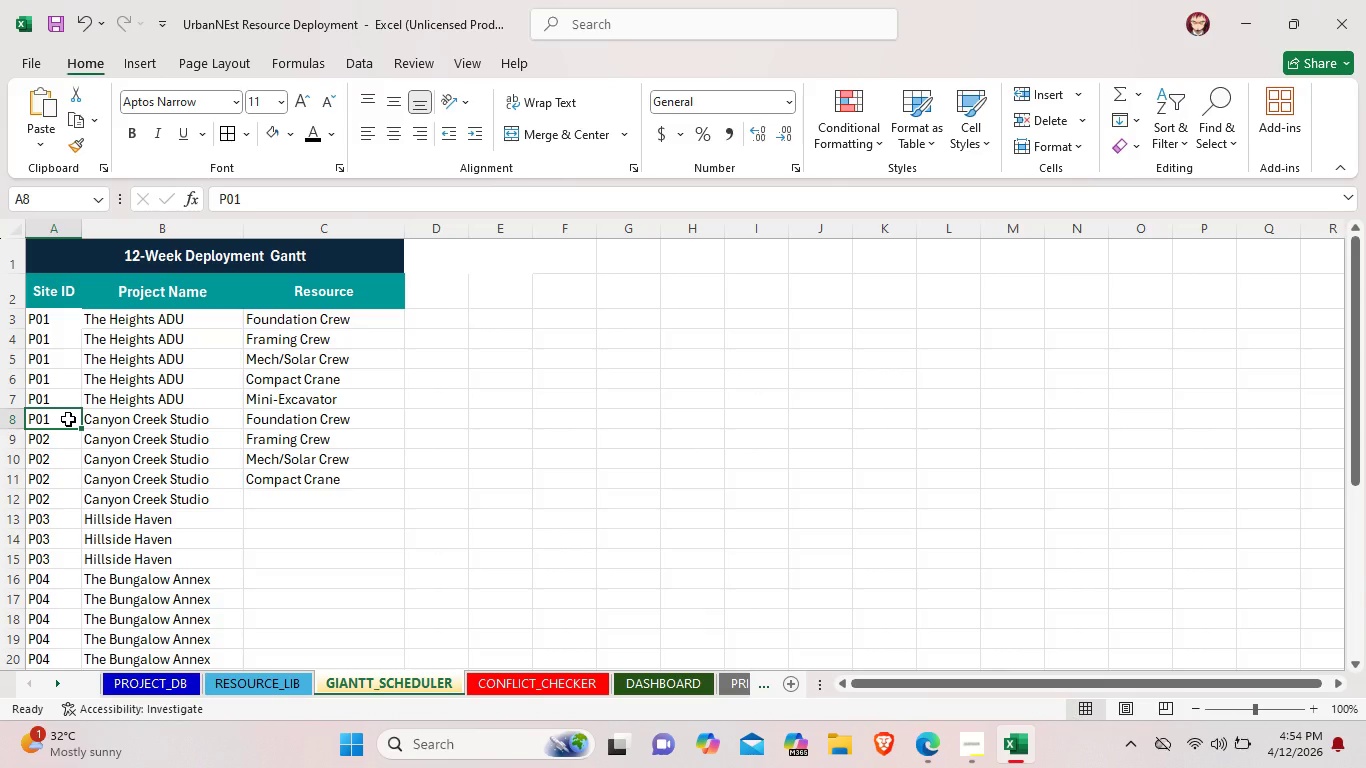 
left_click_drag(start_coordinate=[67, 320], to_coordinate=[70, 634])
 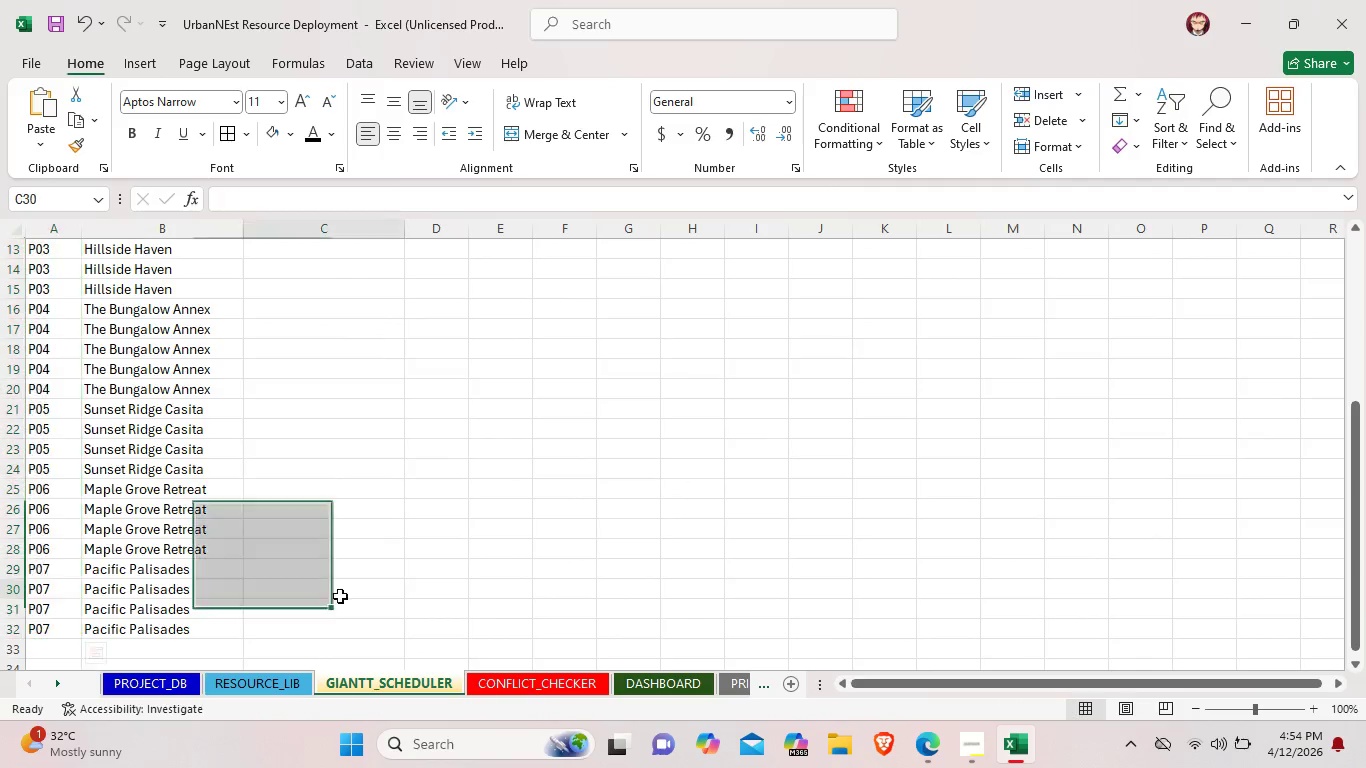 
left_click([340, 596])
 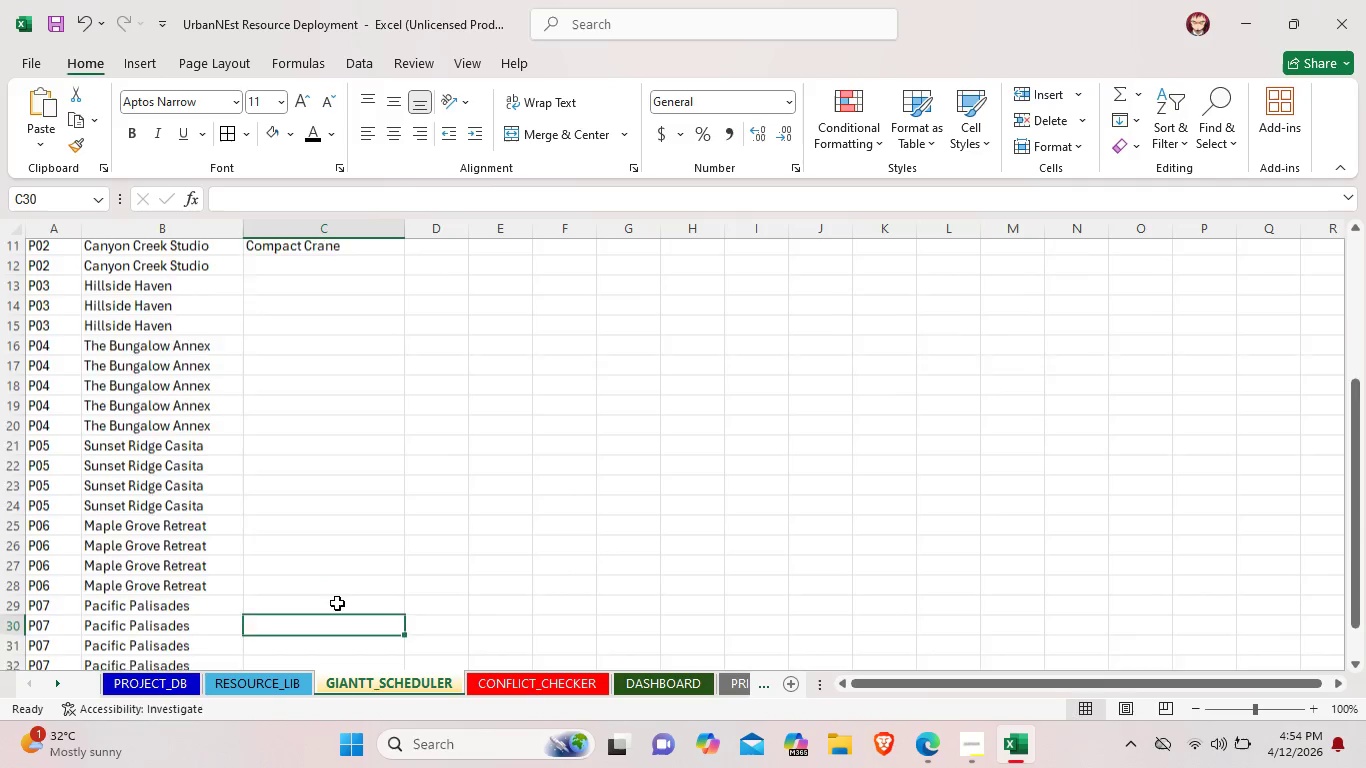 
scroll: coordinate [337, 603], scroll_direction: up, amount: 5.0
 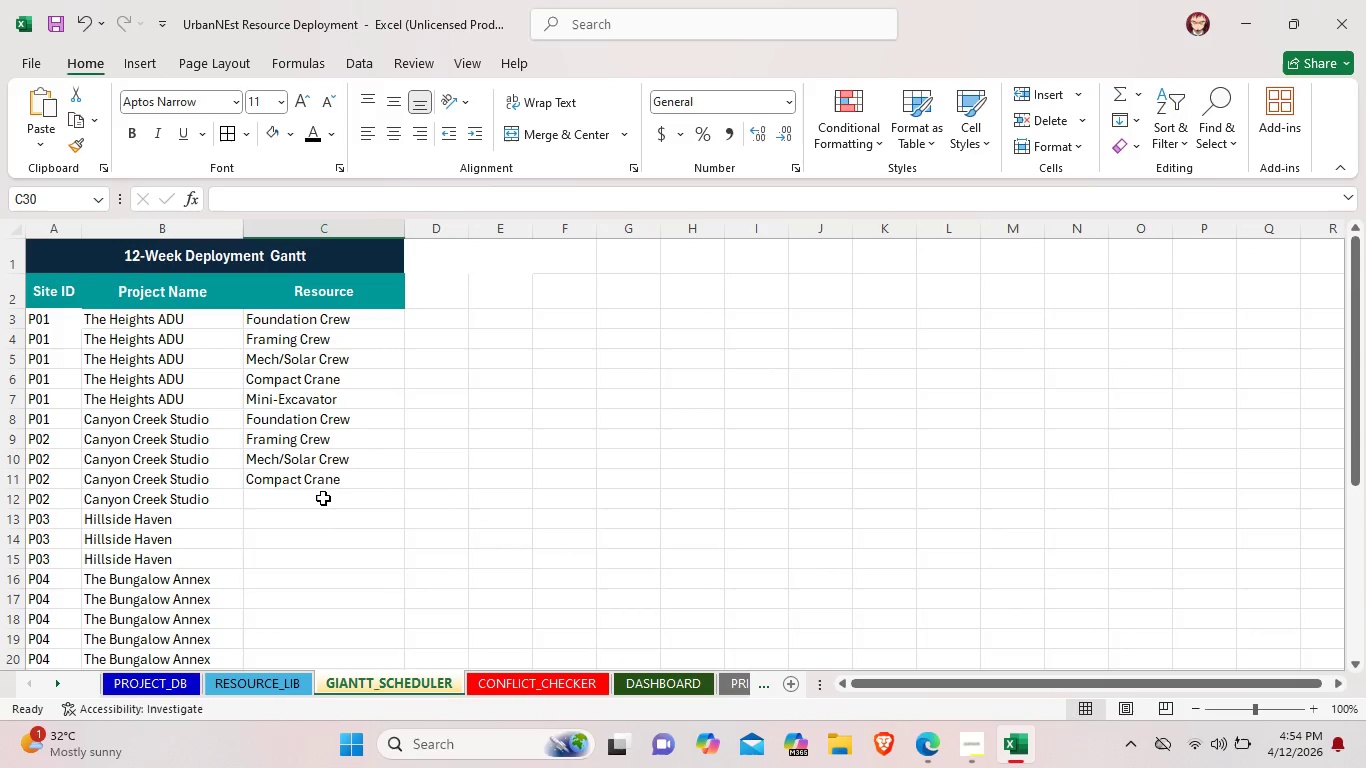 
double_click([323, 498])
 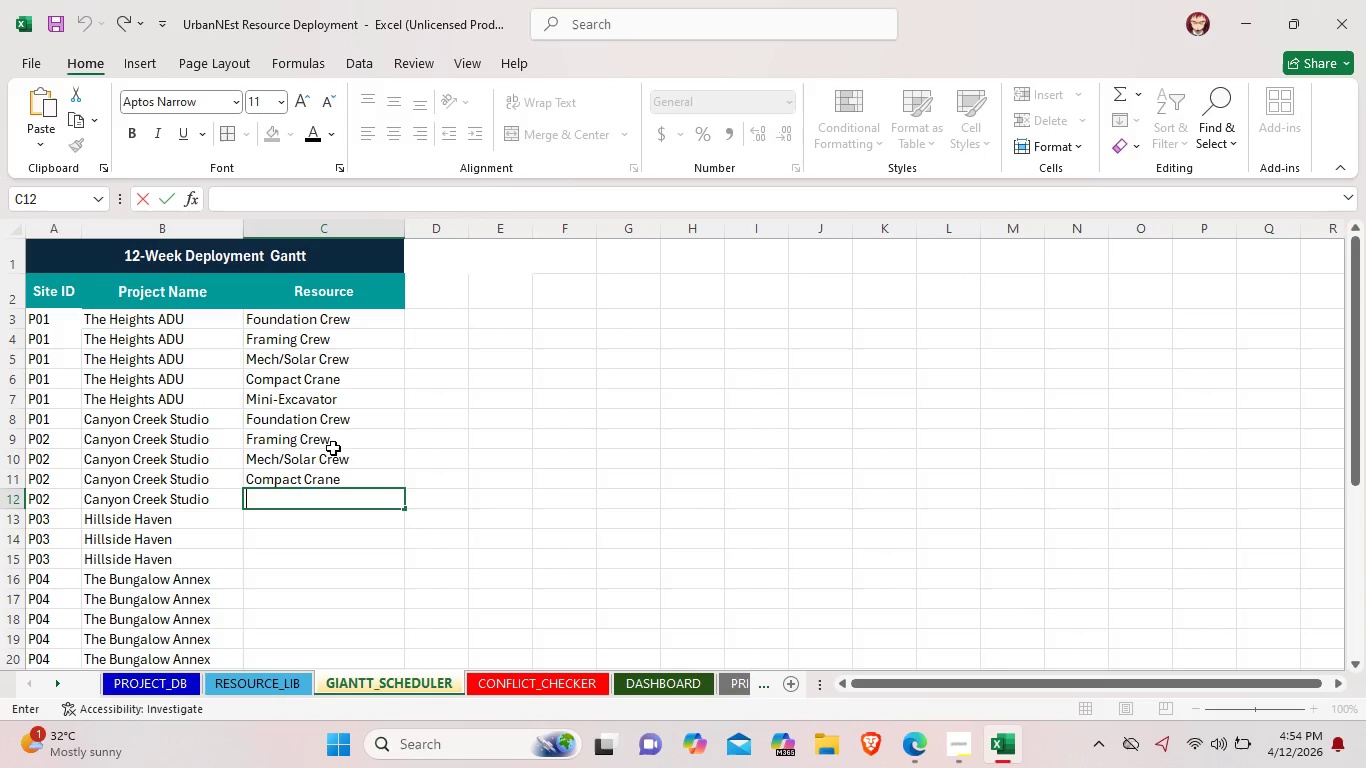 
wait(11.38)
 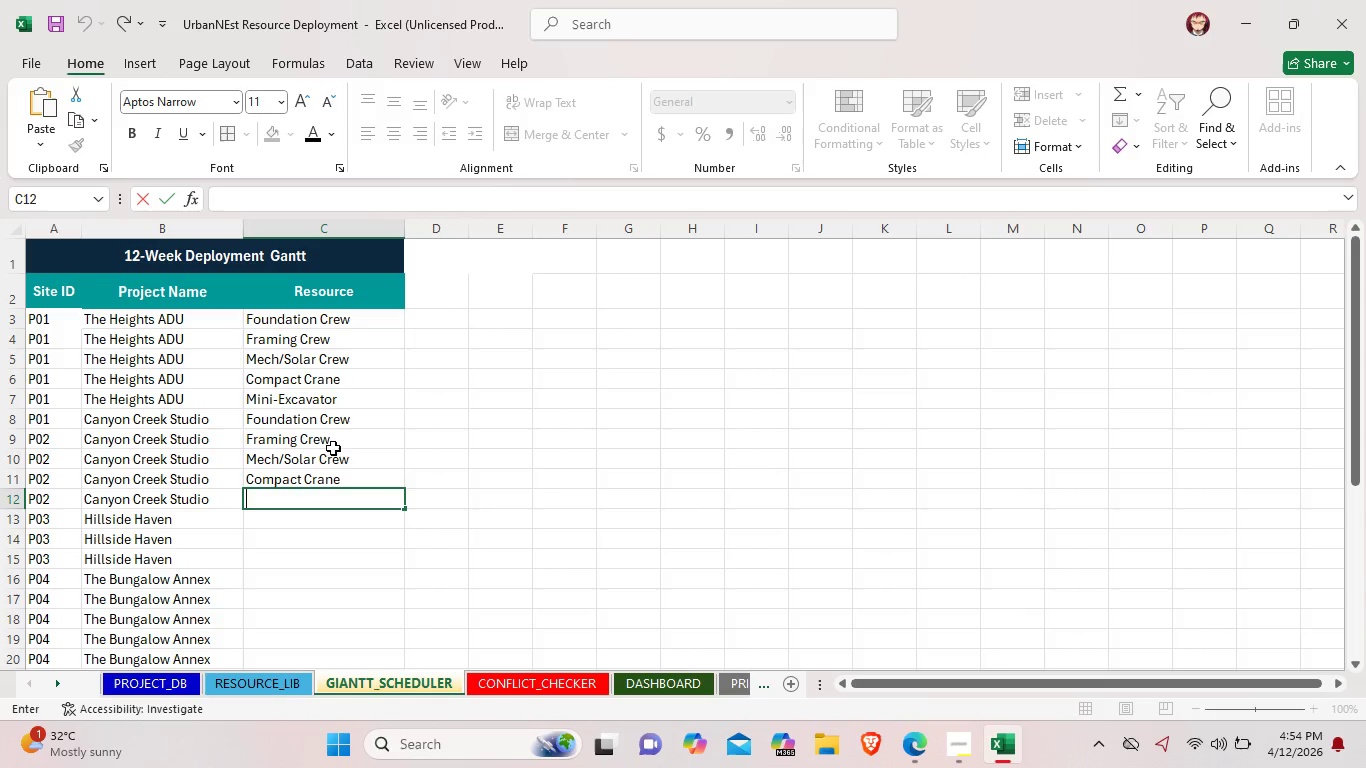 
left_click([60, 317])
 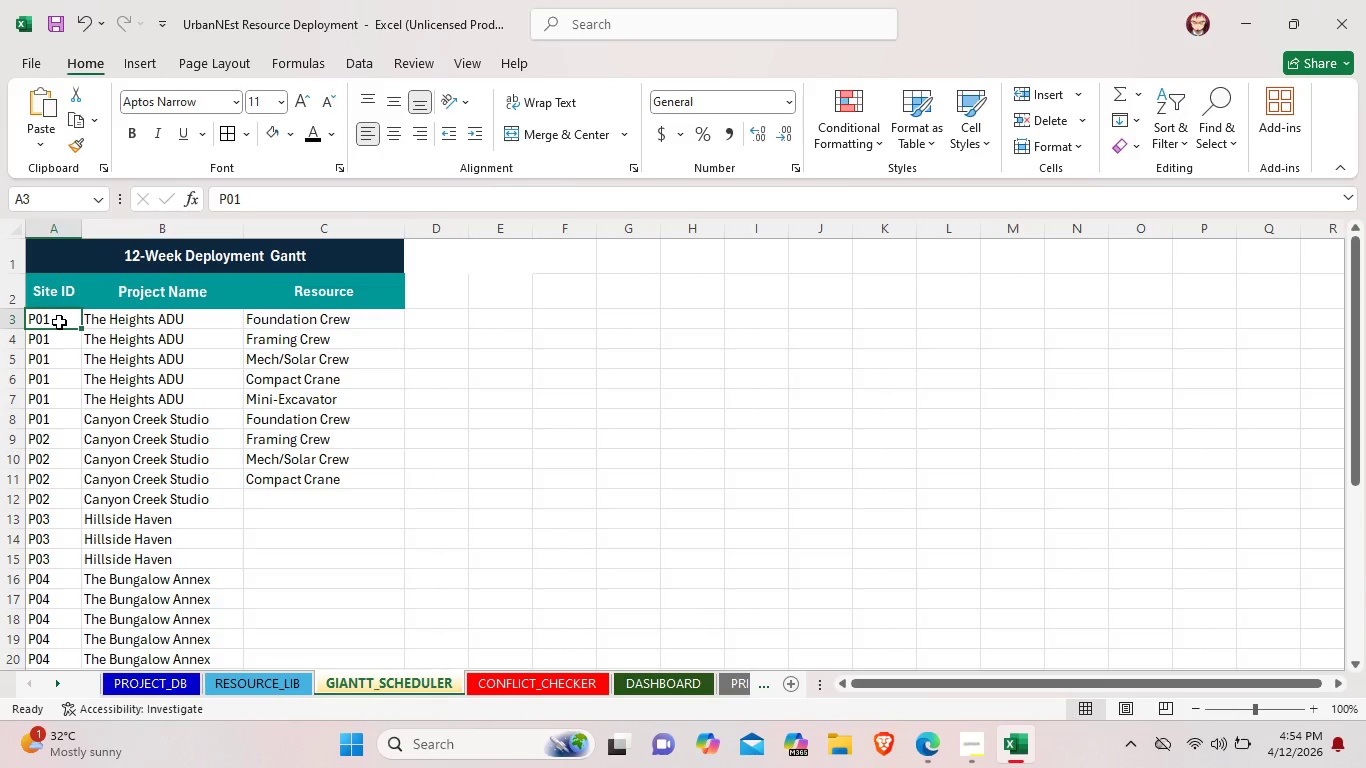 
wait(5.55)
 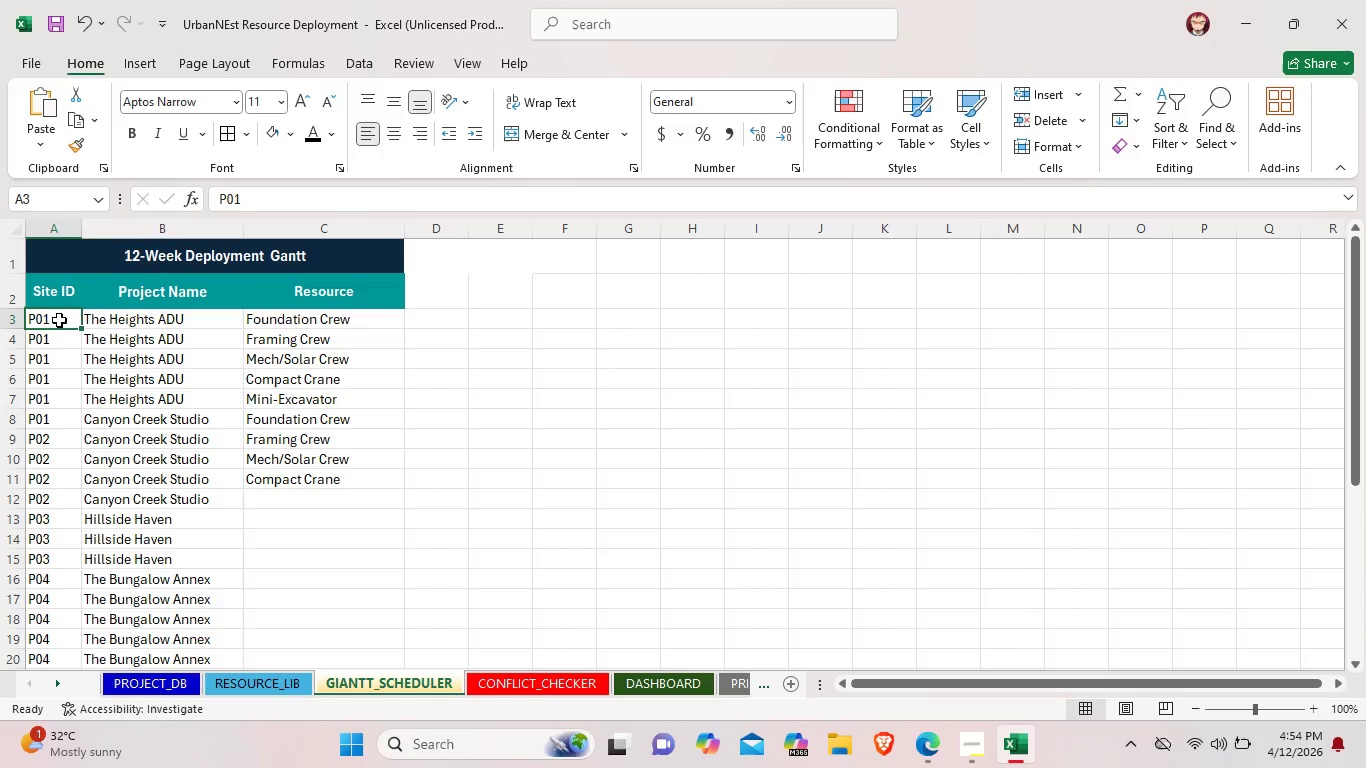 
left_click_drag(start_coordinate=[58, 319], to_coordinate=[67, 605])
 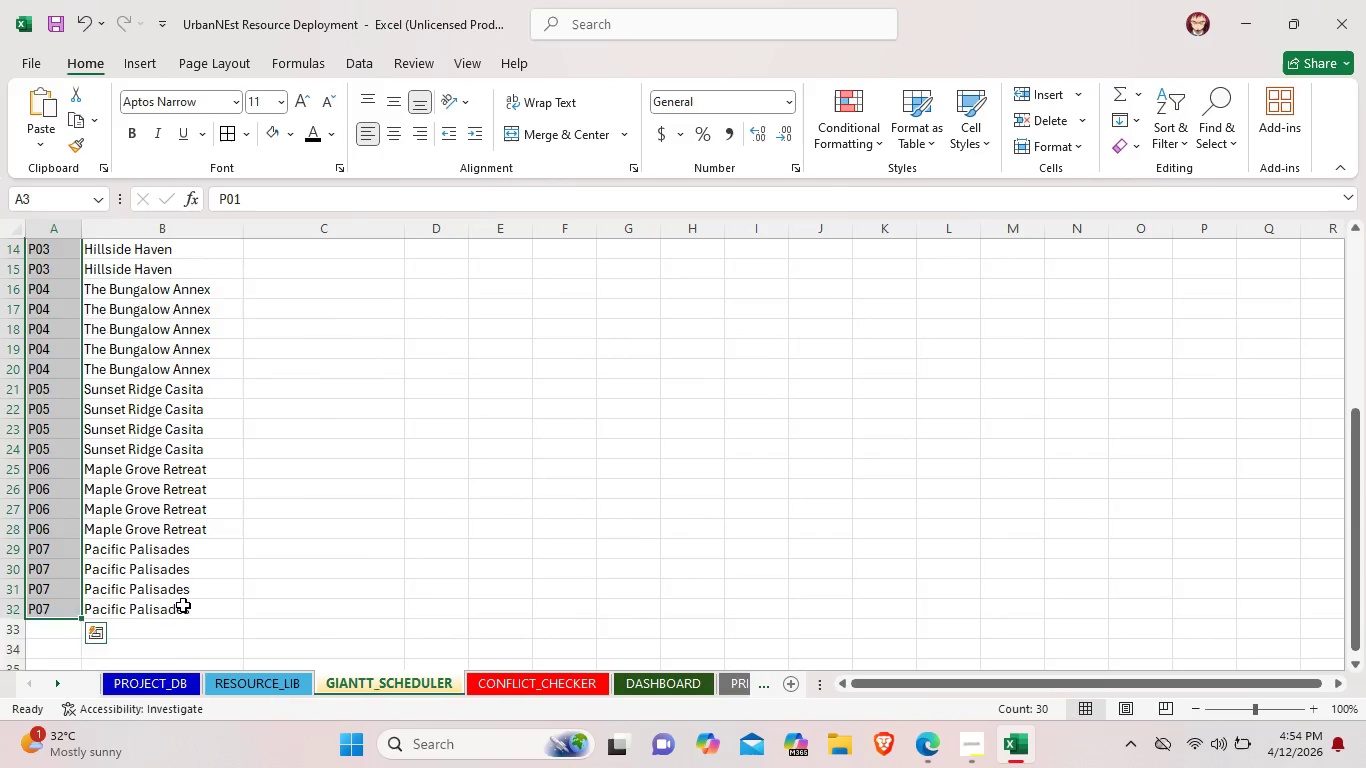 
scroll: coordinate [183, 605], scroll_direction: up, amount: 6.0
 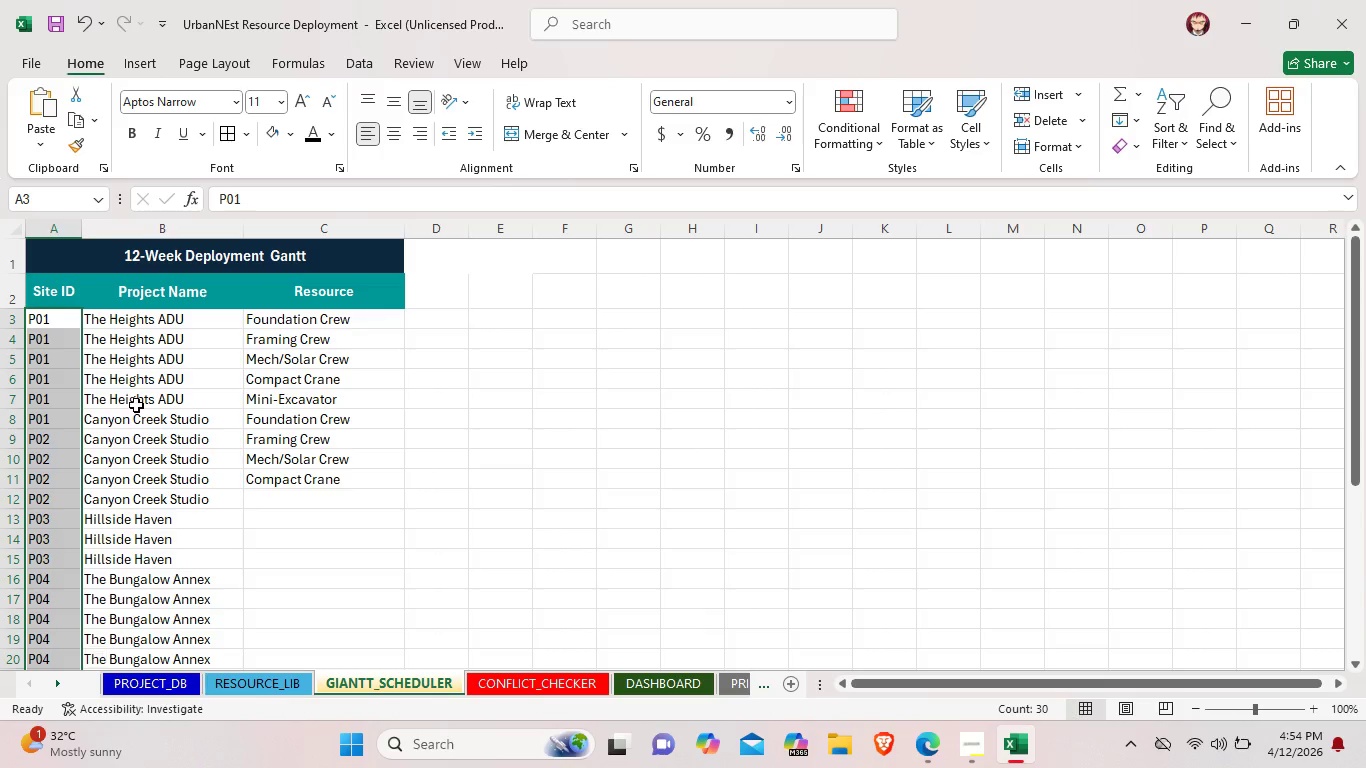 
key(Backspace)
 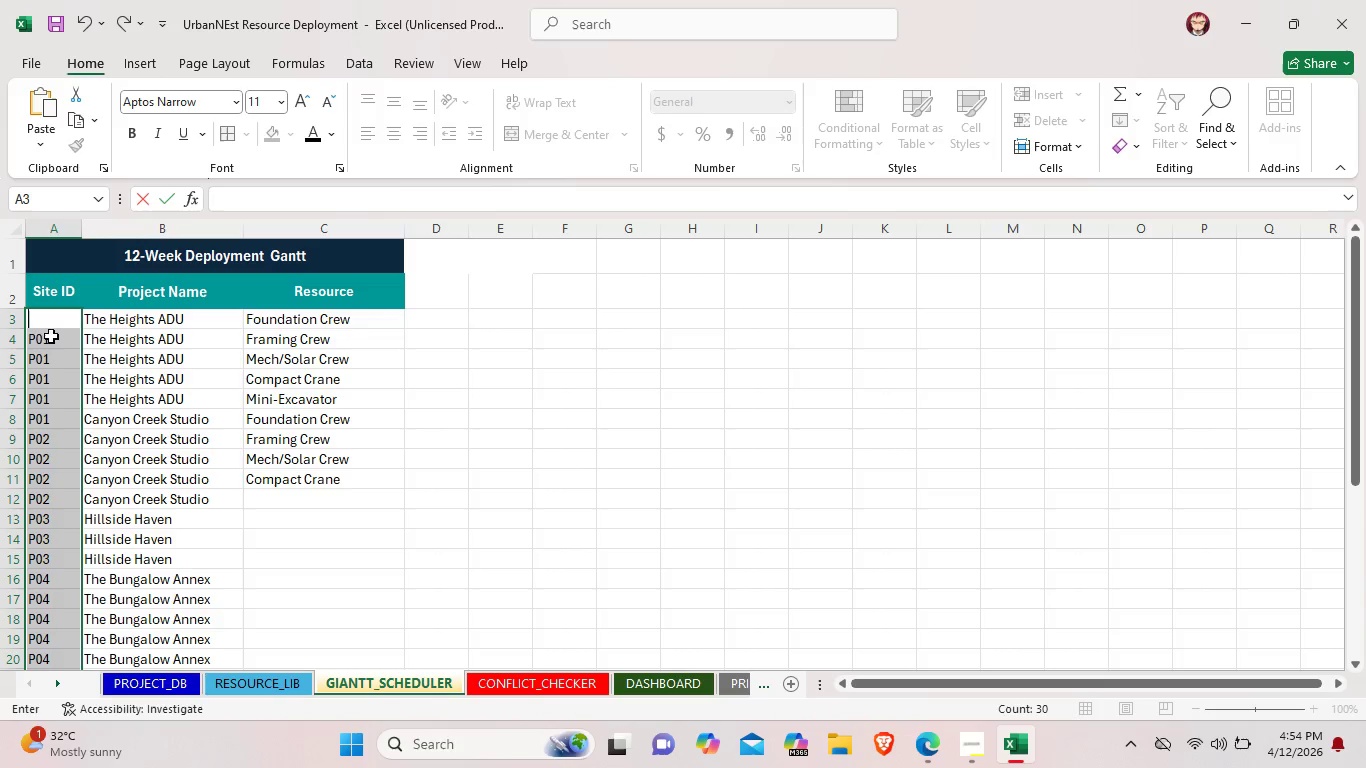 
left_click([52, 343])
 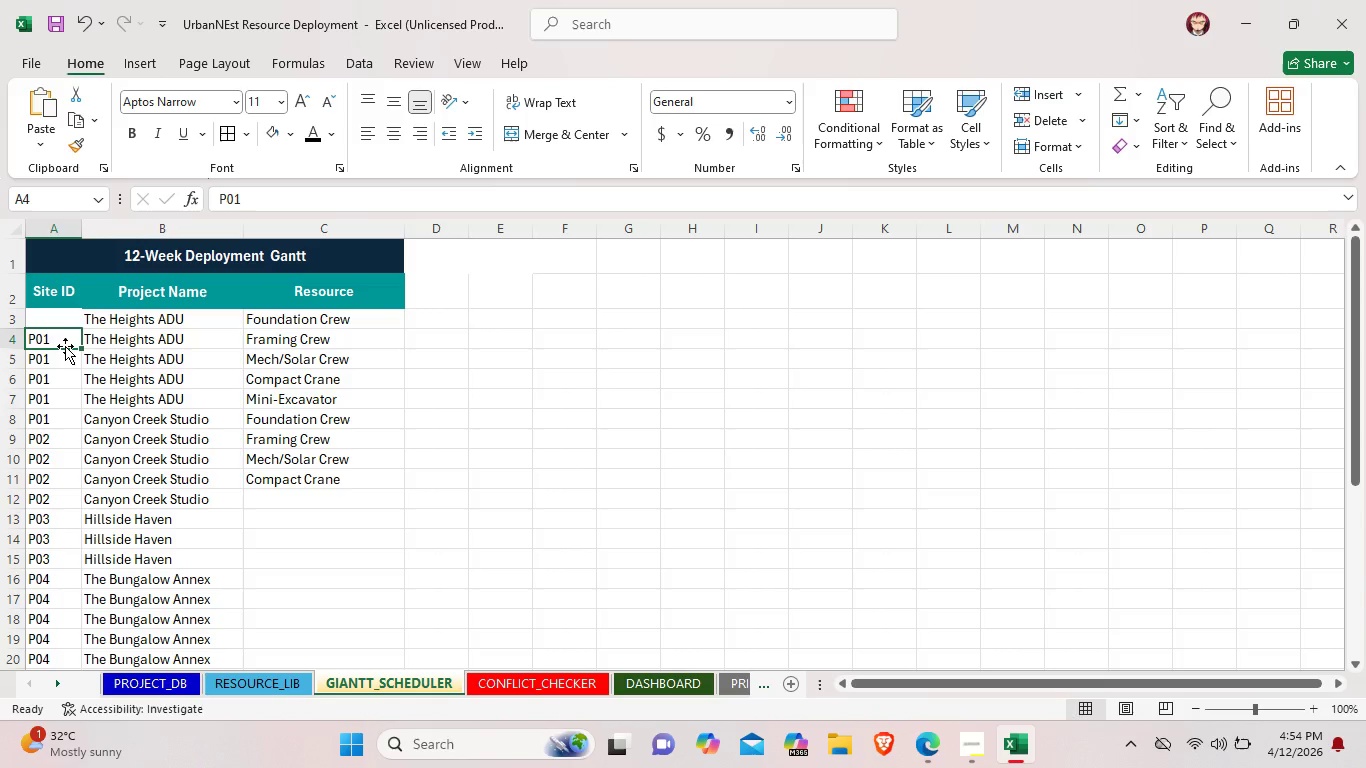 
key(Backspace)
 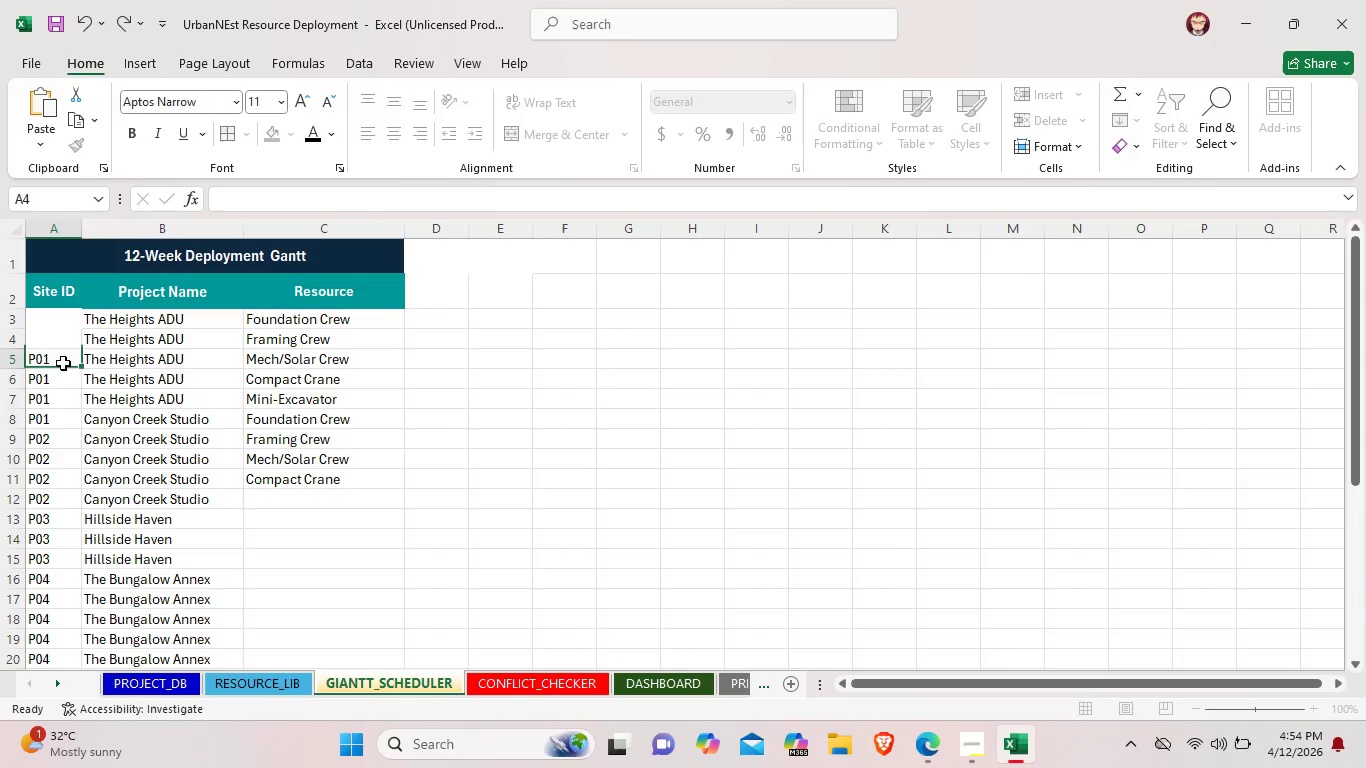 
left_click([63, 363])
 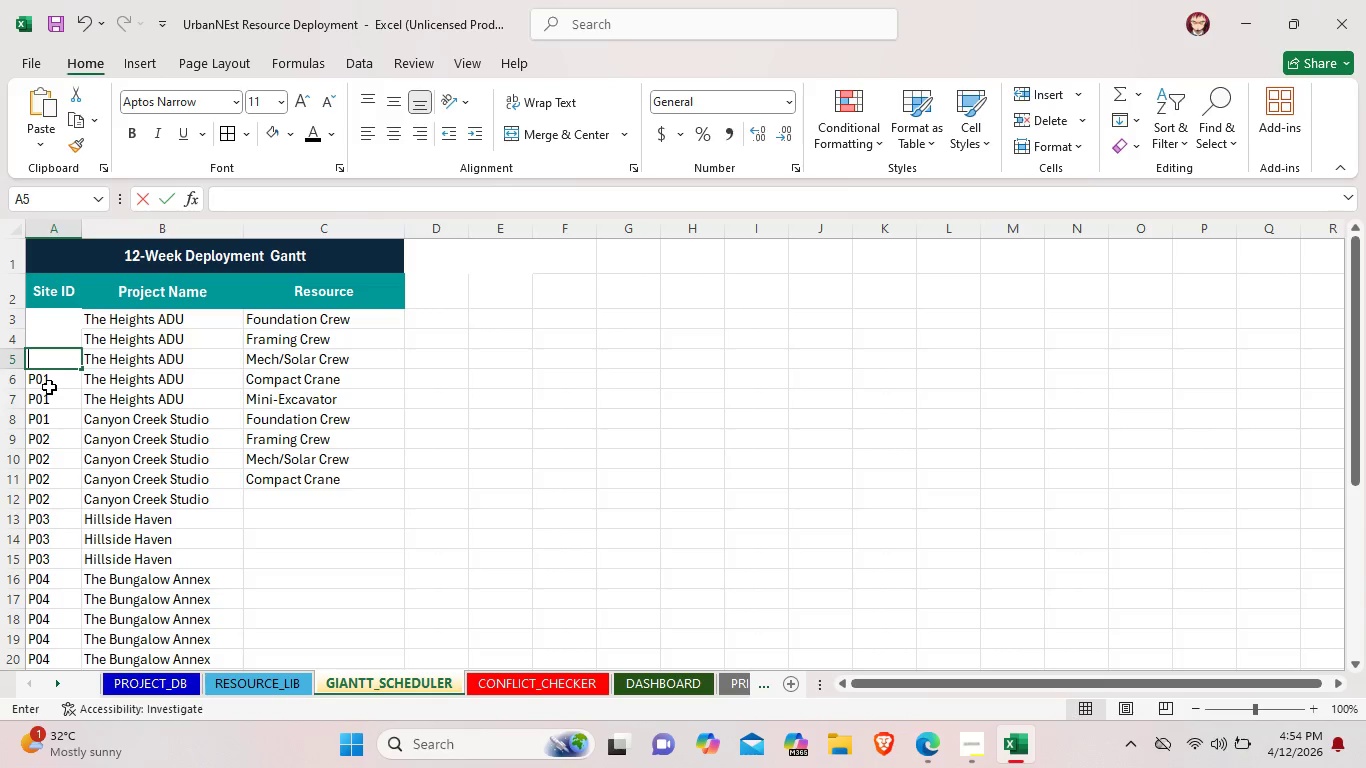 
key(Backspace)
 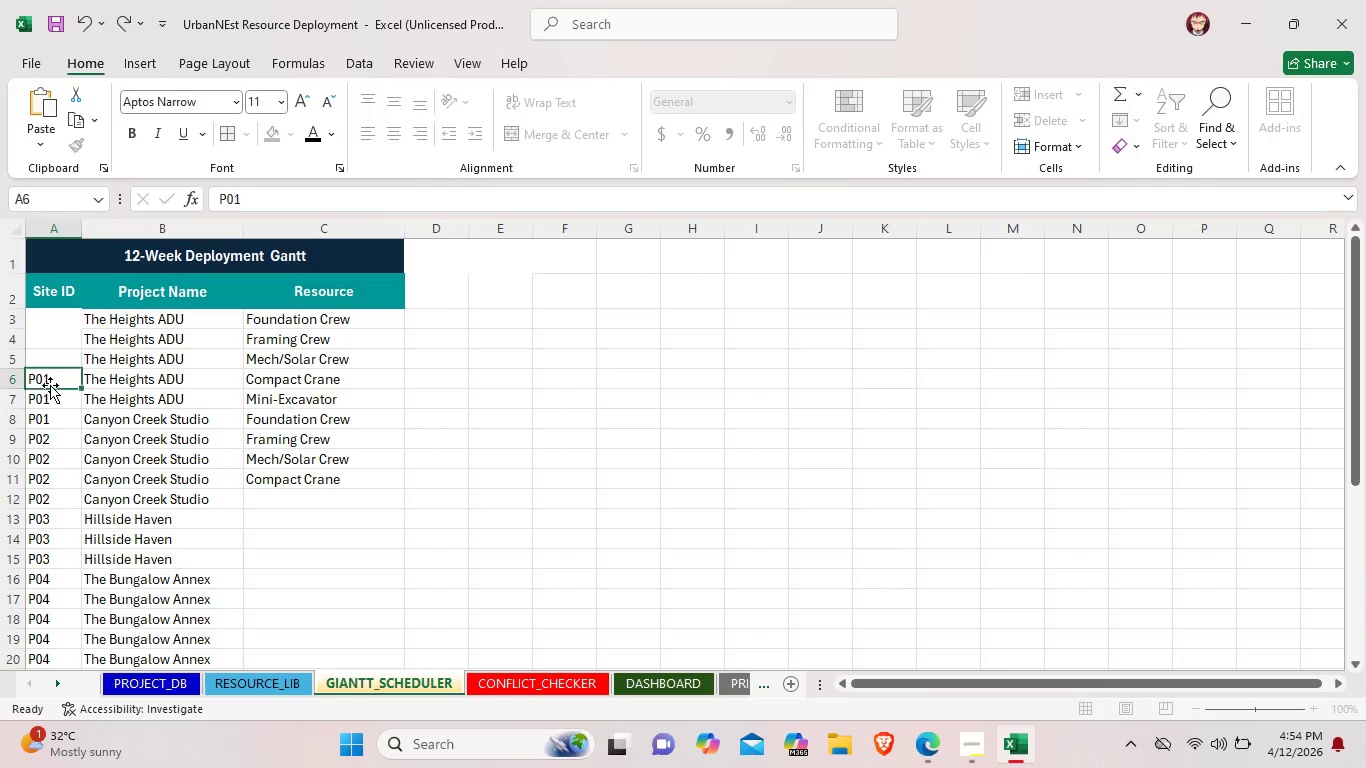 
left_click([50, 385])
 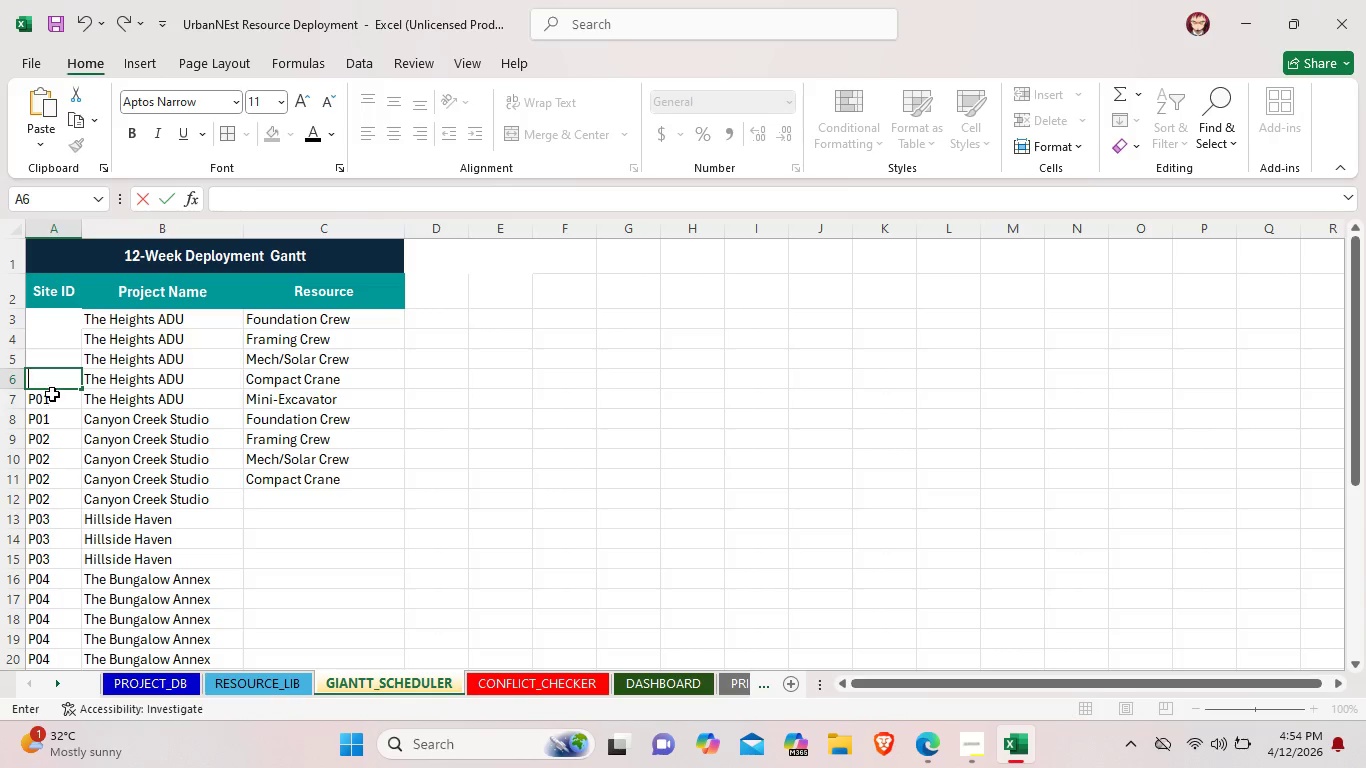 
key(Backspace)
 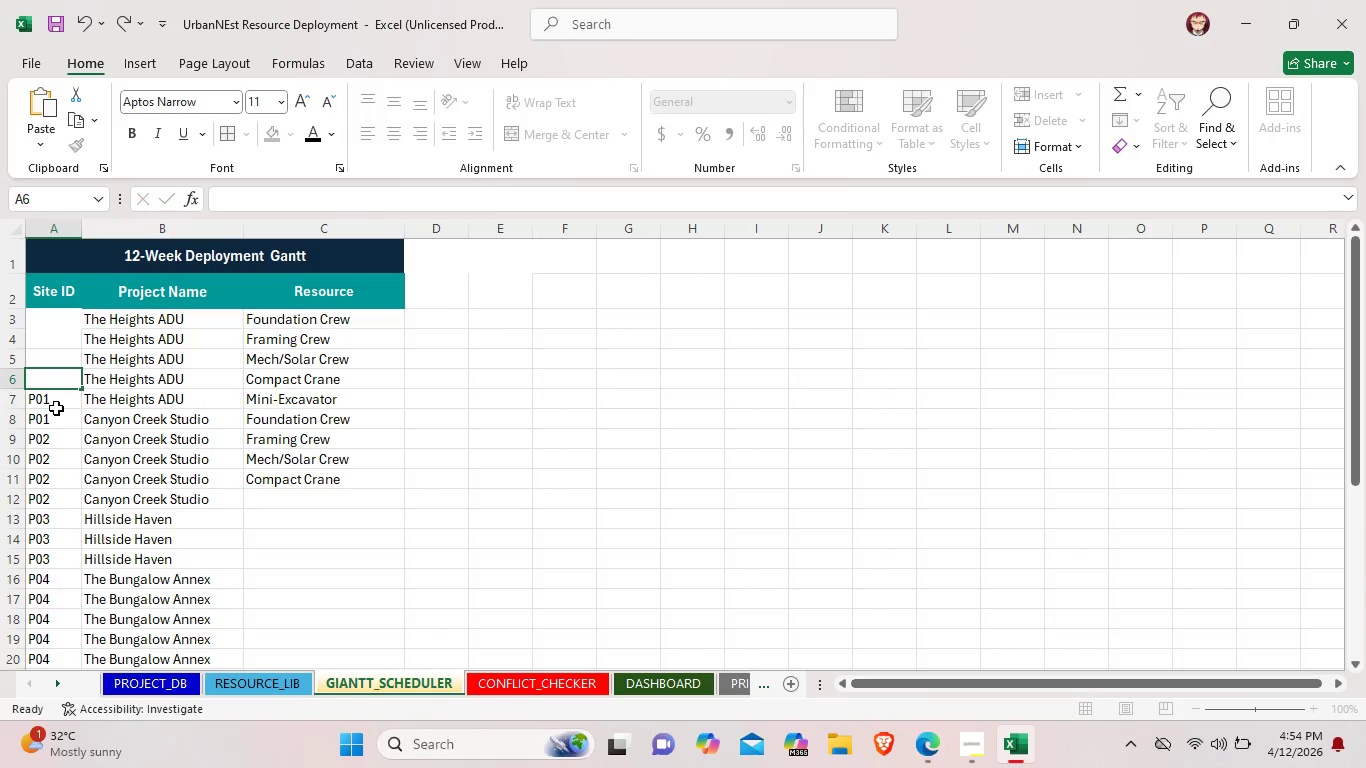 
left_click([56, 408])
 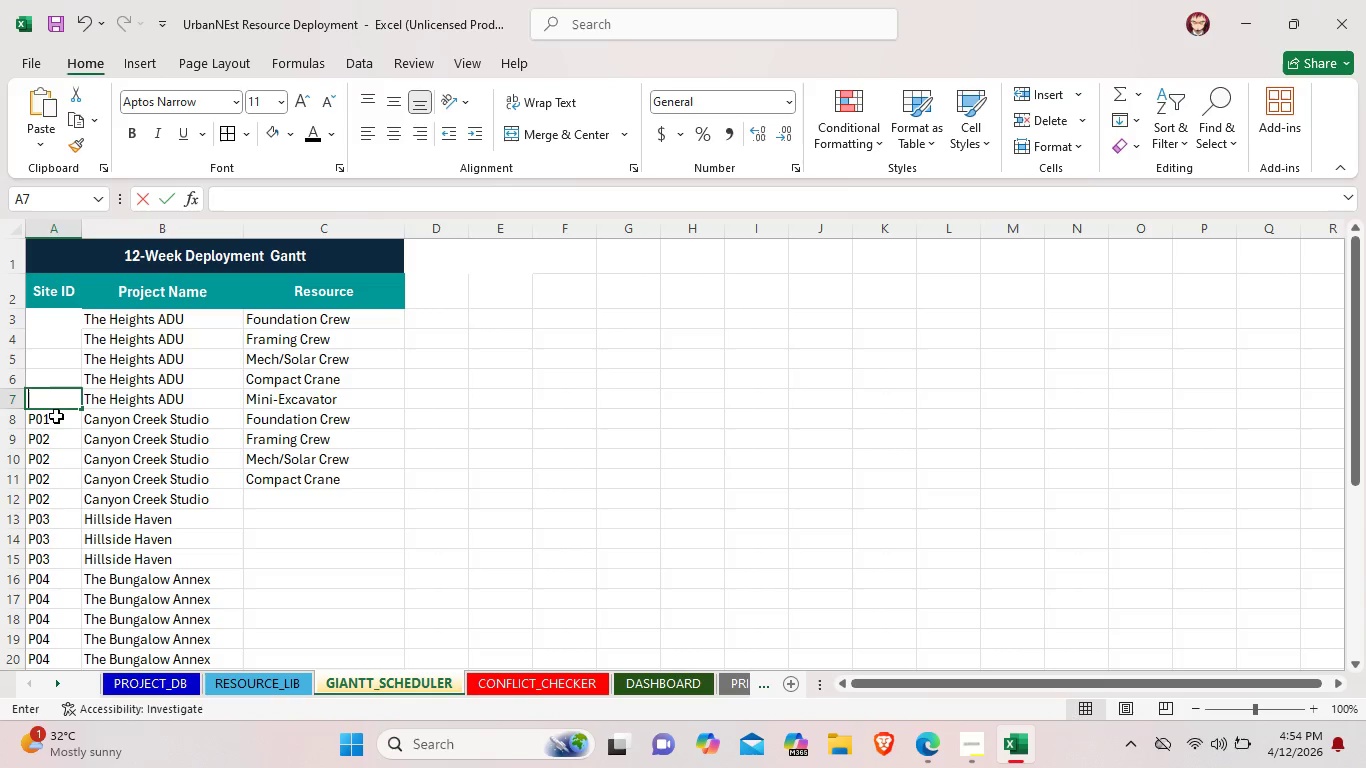 
key(Backspace)
 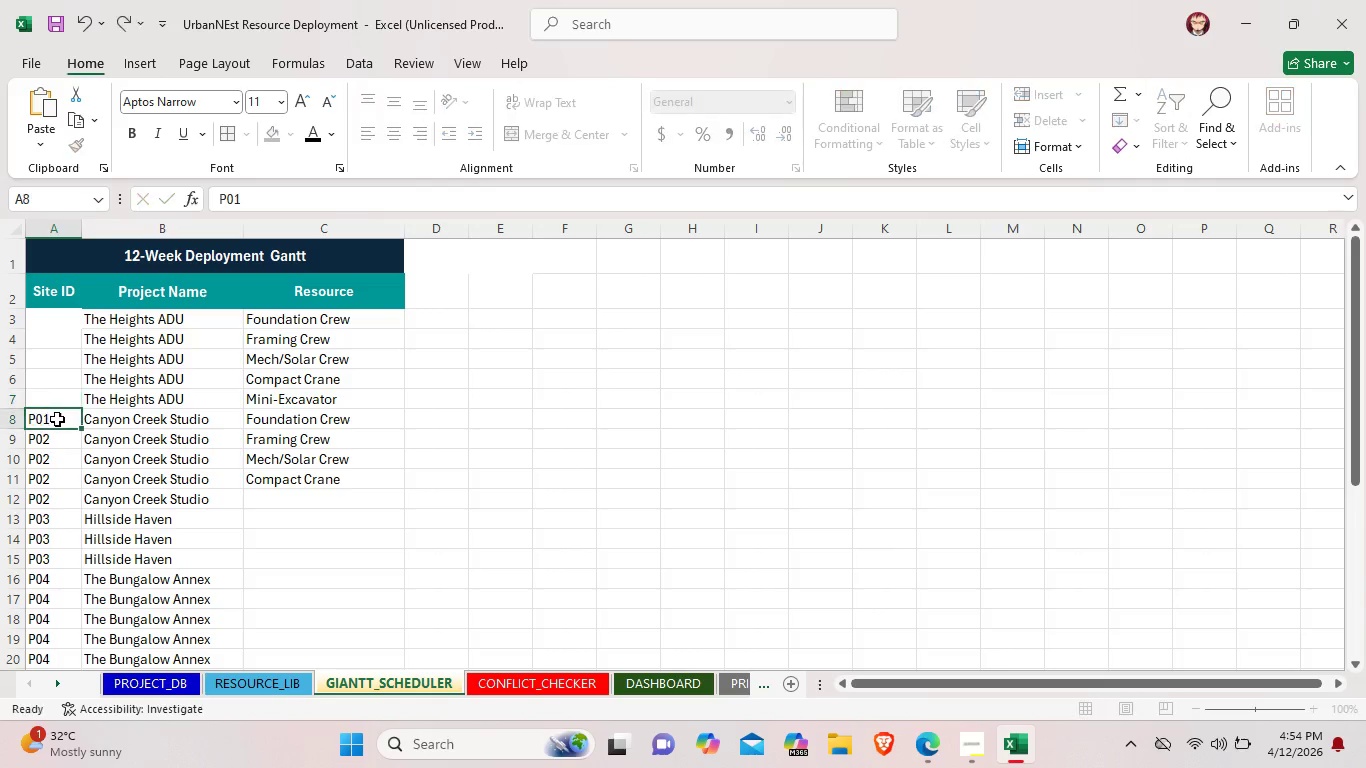 
double_click([56, 417])
 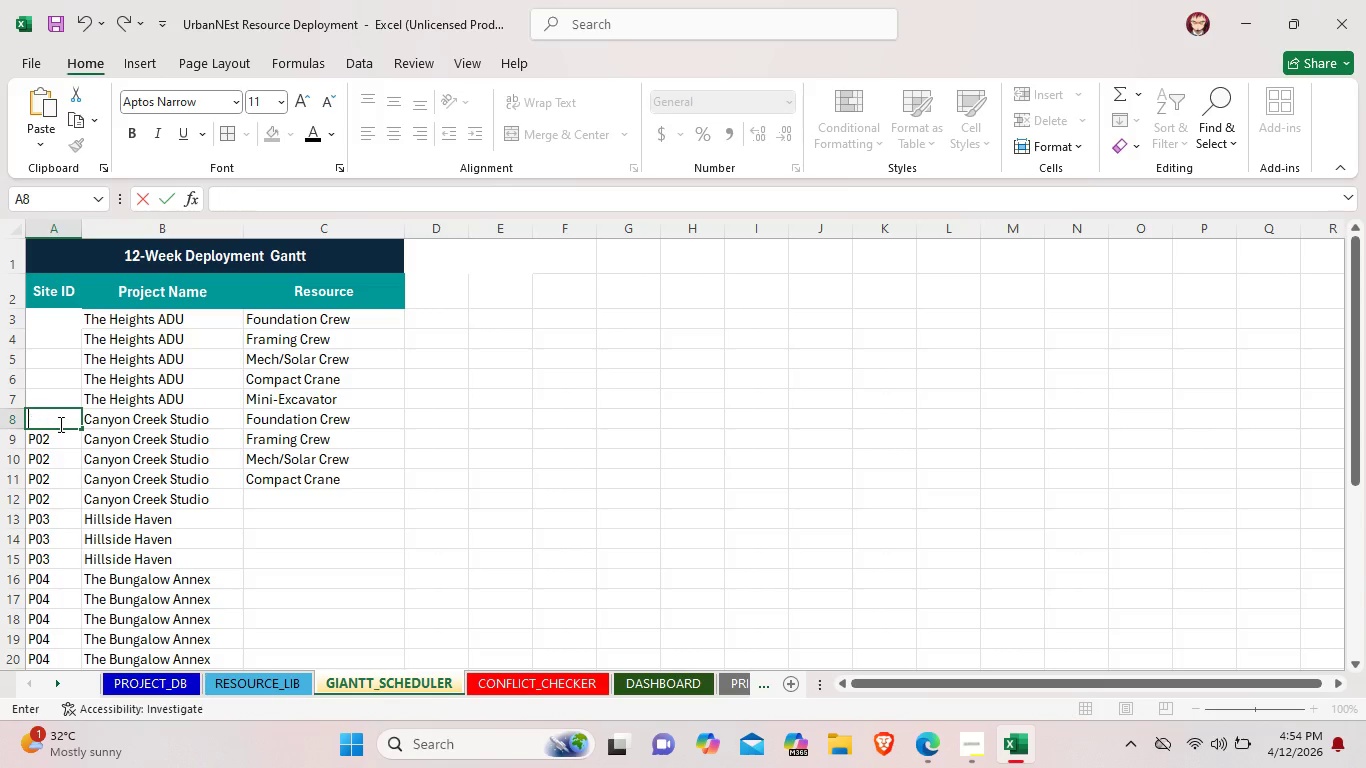 
key(Backspace)
 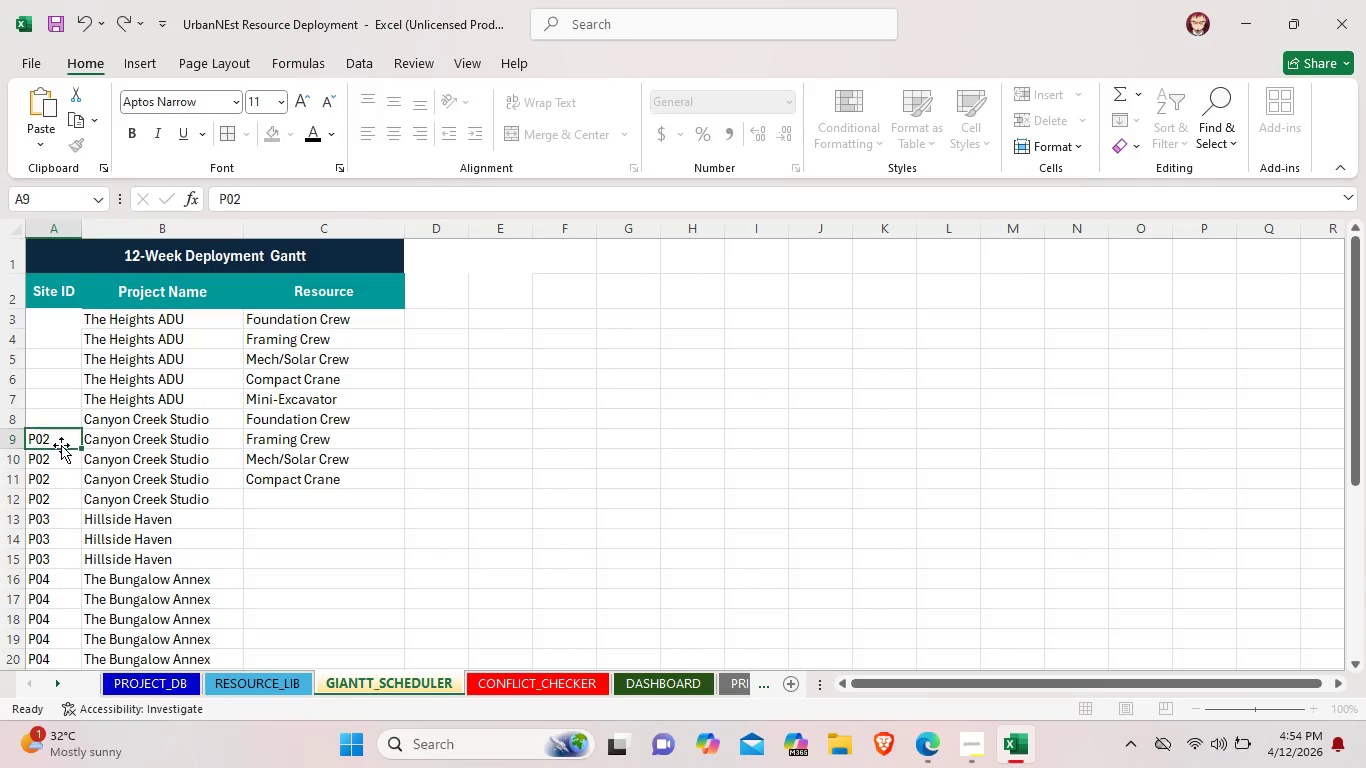 
key(Backspace)
 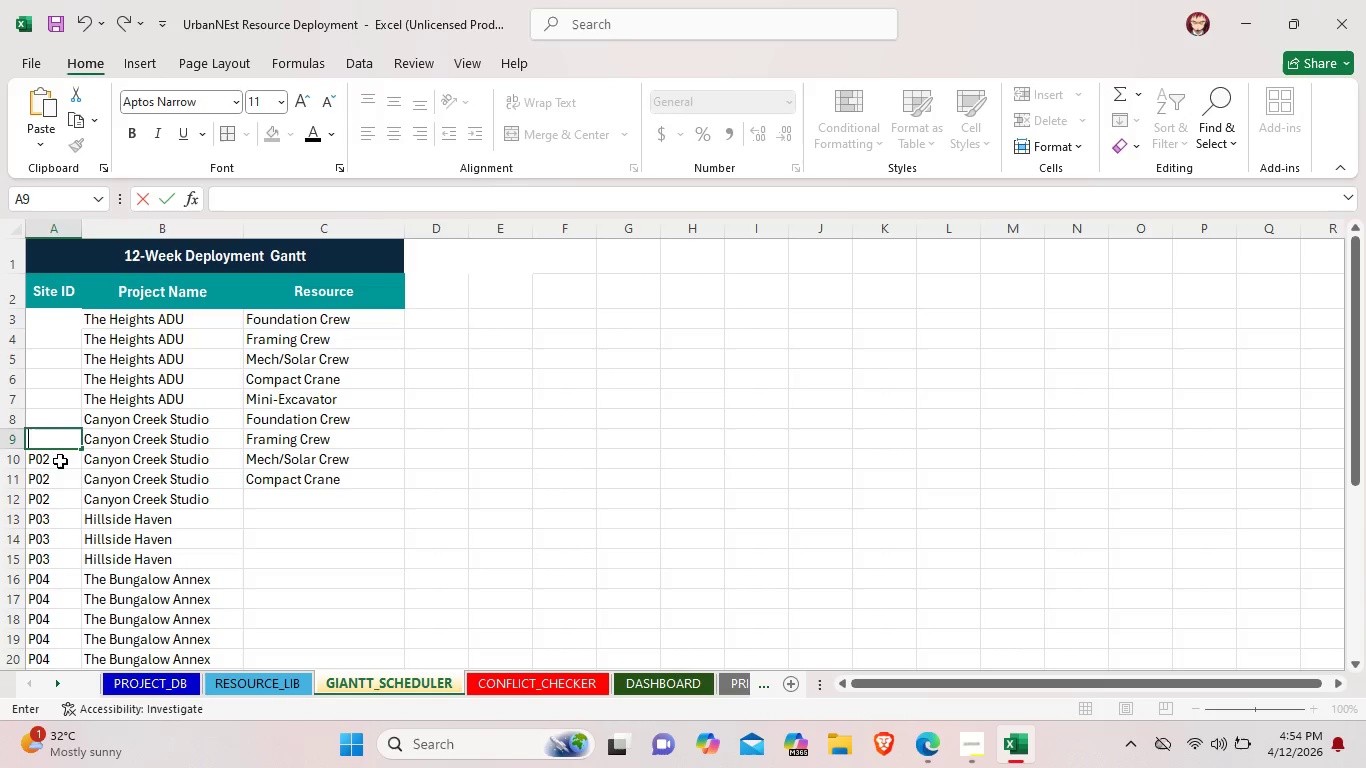 
left_click([60, 461])
 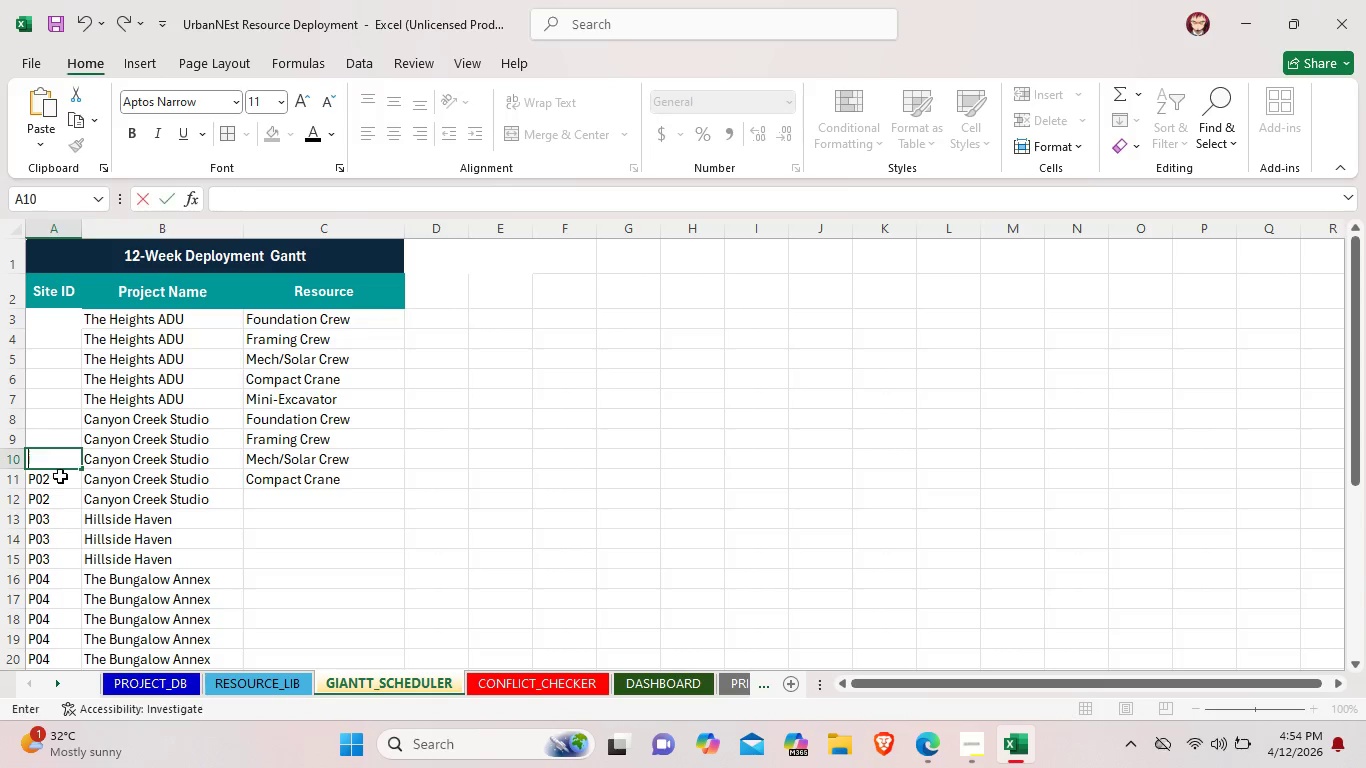 
key(Backspace)
 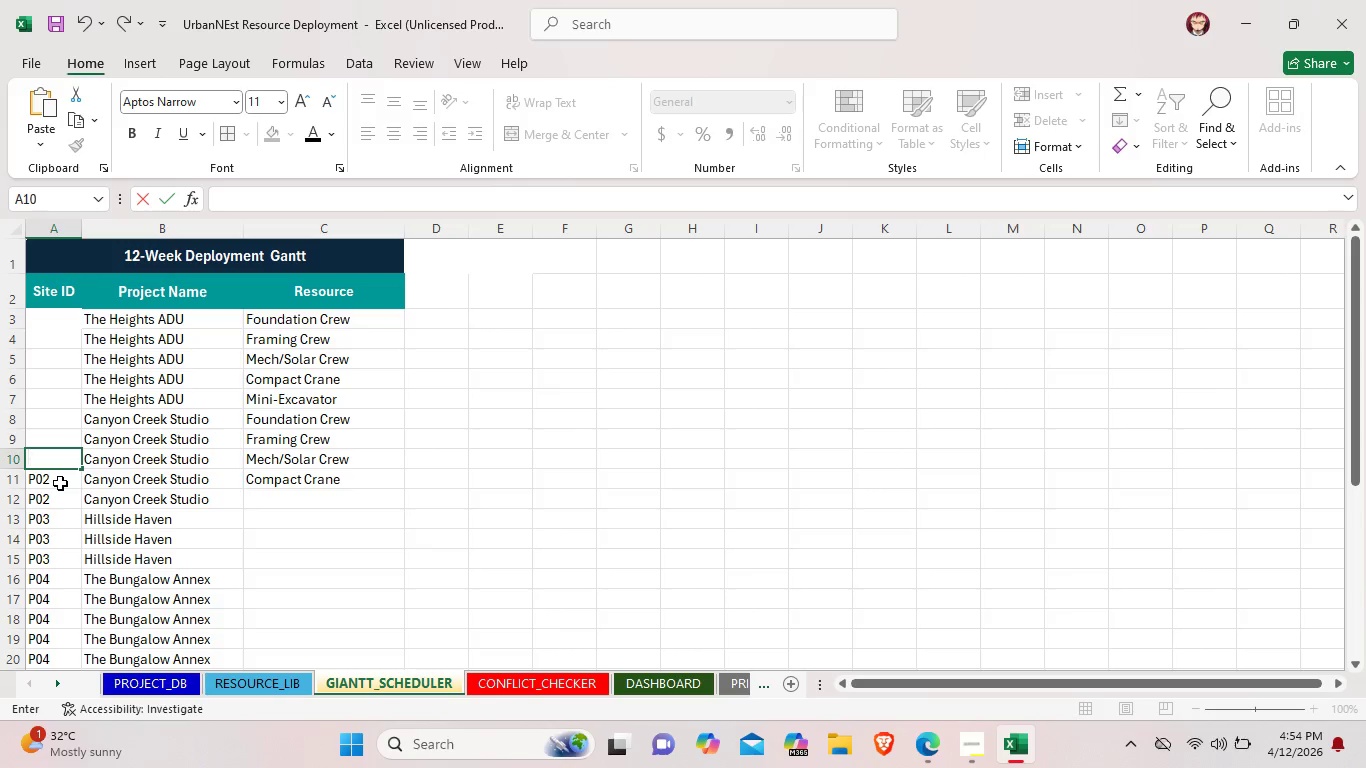 
left_click([60, 483])
 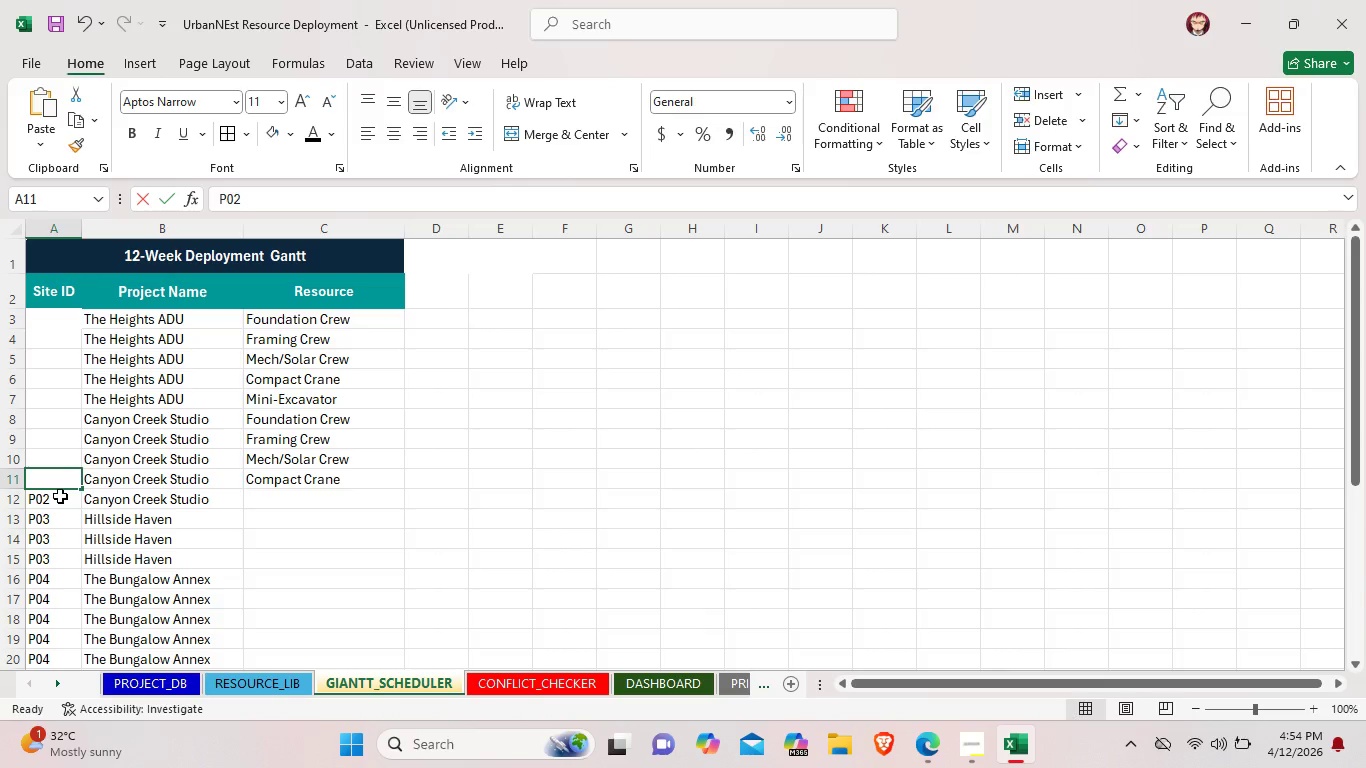 
key(Backspace)
 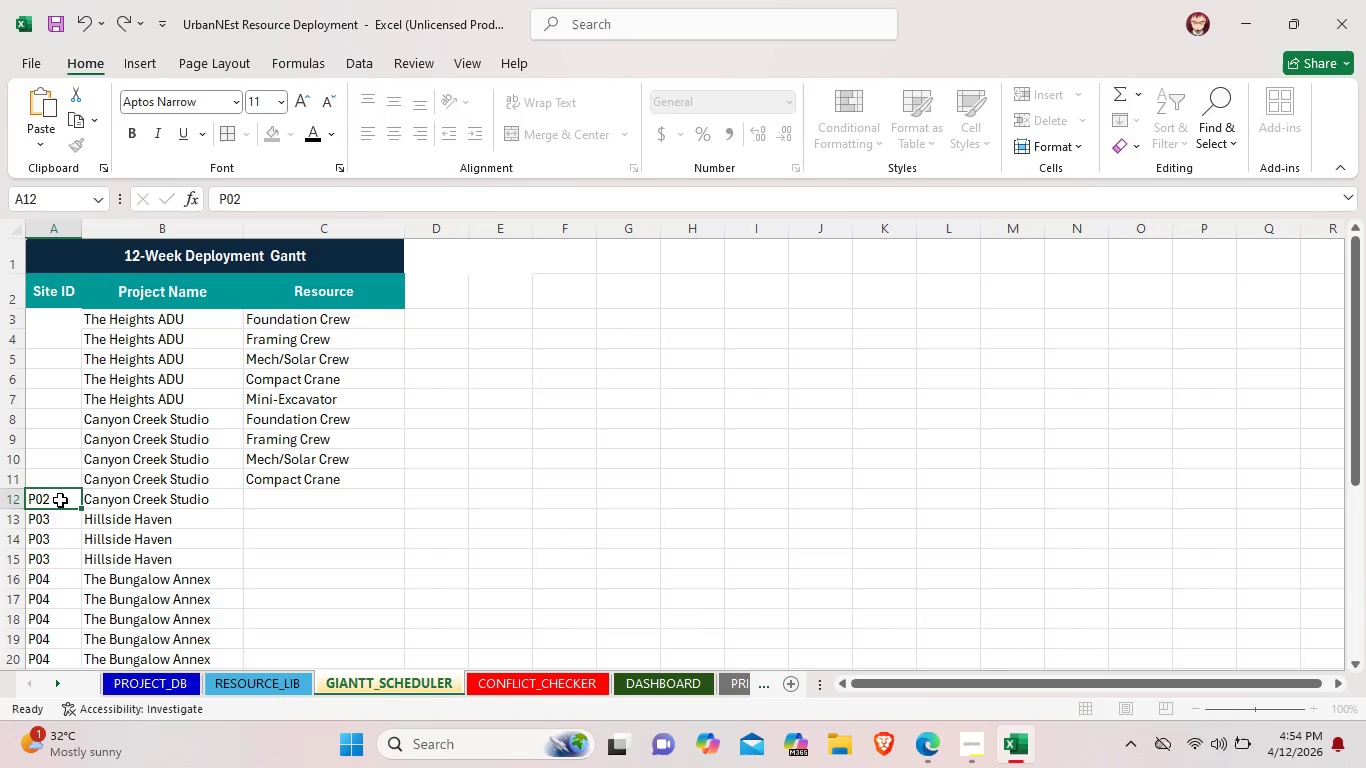 
left_click([60, 499])
 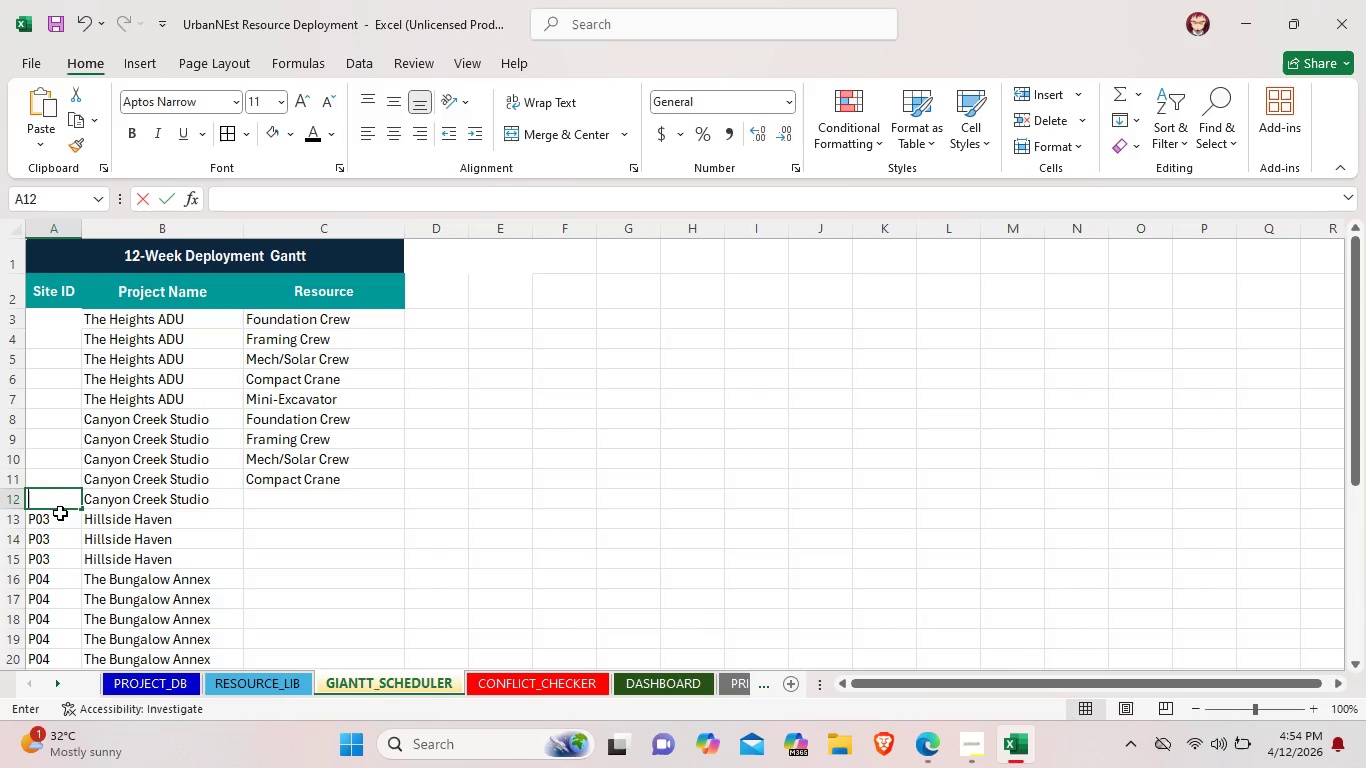 
key(Backspace)
 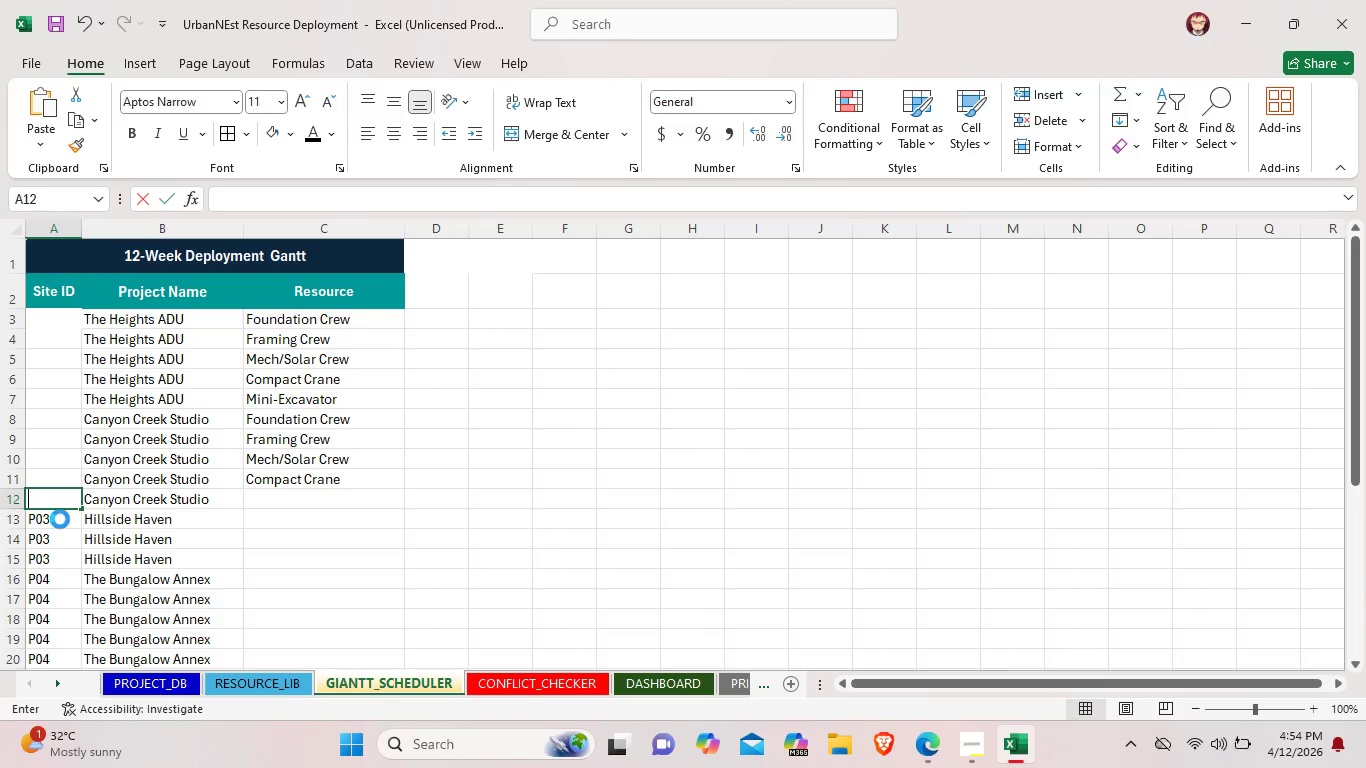 
left_click([60, 519])
 